 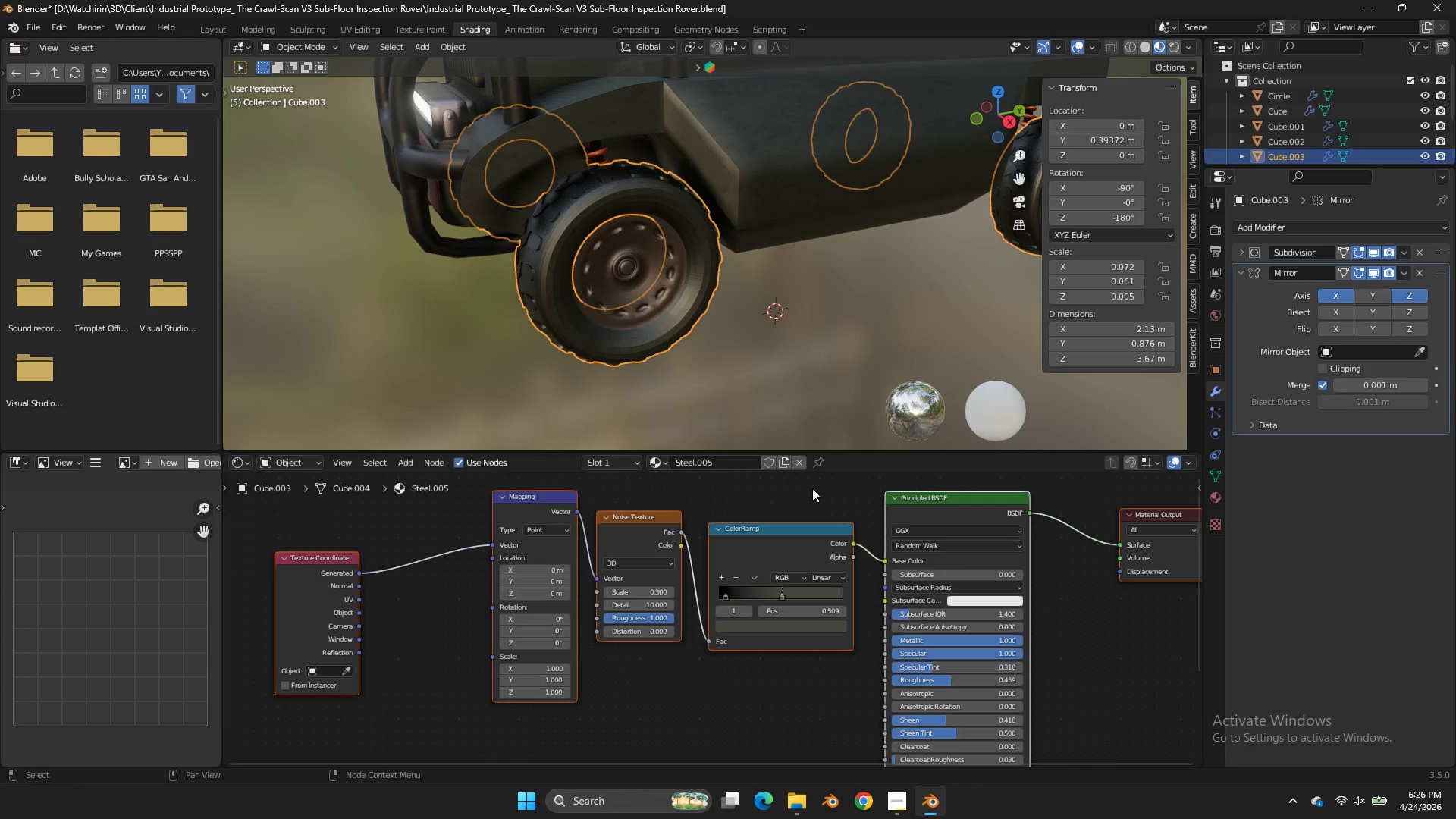 
scroll: coordinate [797, 137], scroll_direction: down, amount: 4.0
 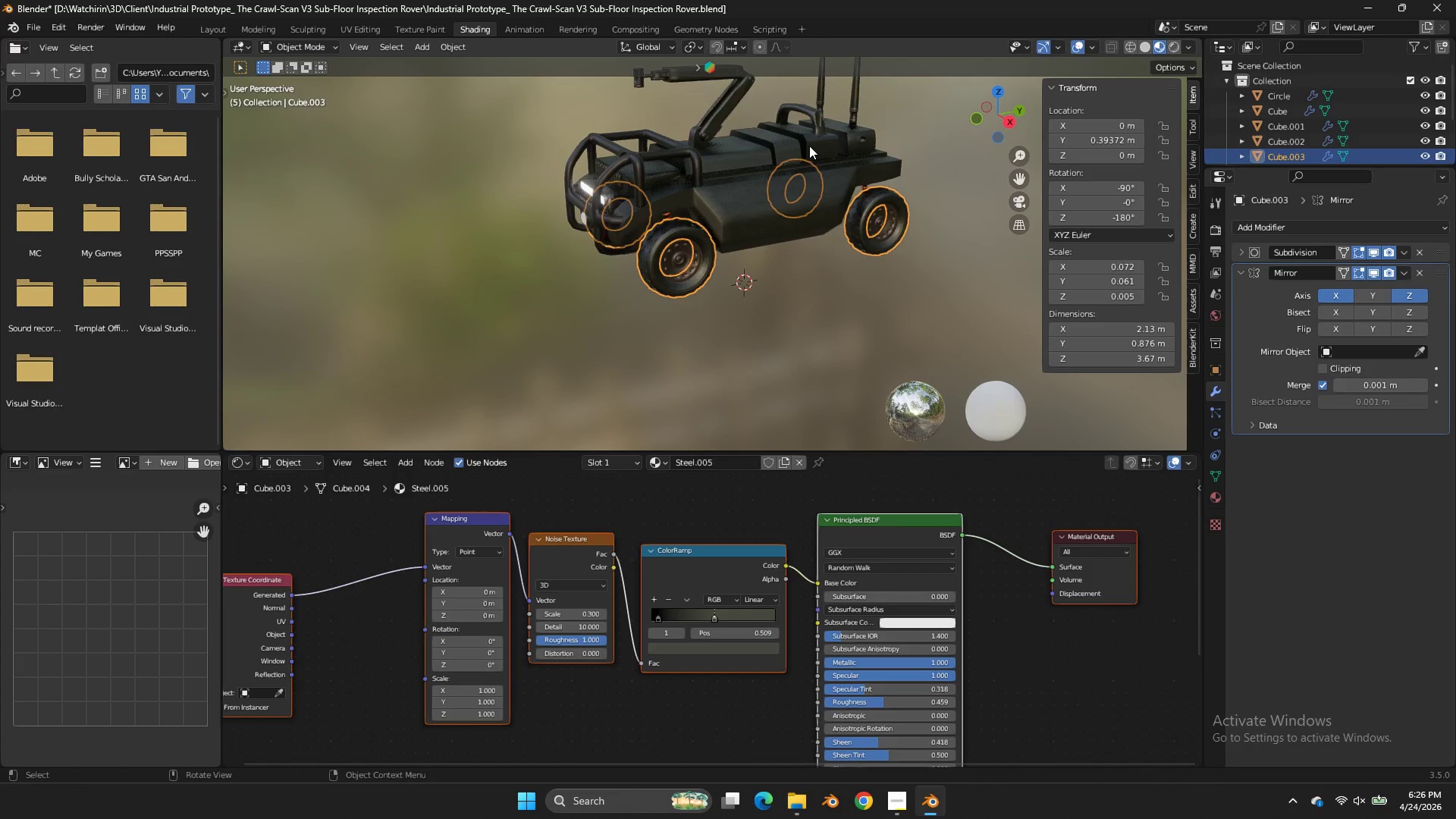 
scroll: coordinate [814, 154], scroll_direction: up, amount: 1.0
 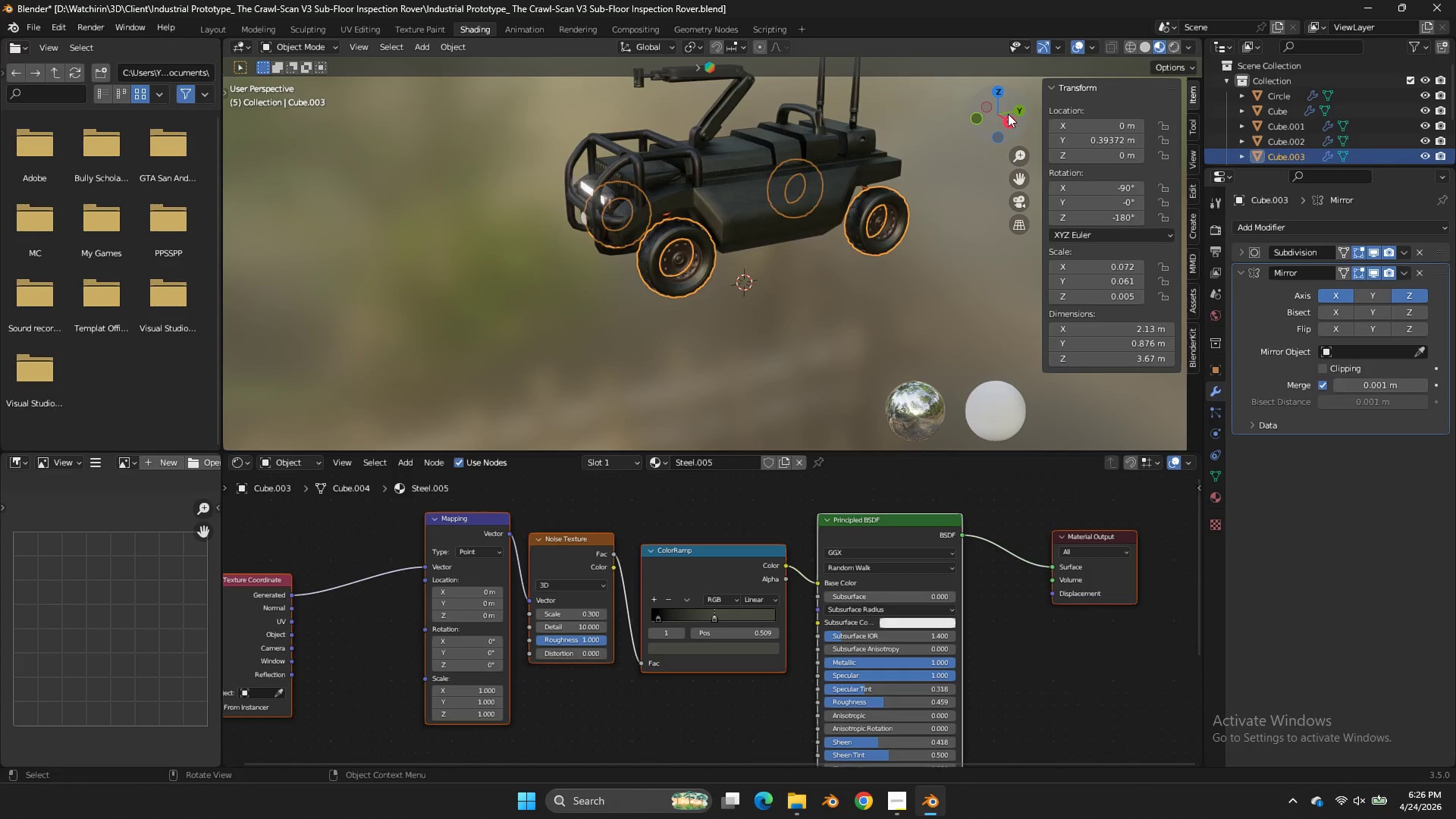 
left_click_drag(start_coordinate=[1008, 114], to_coordinate=[999, 103])
 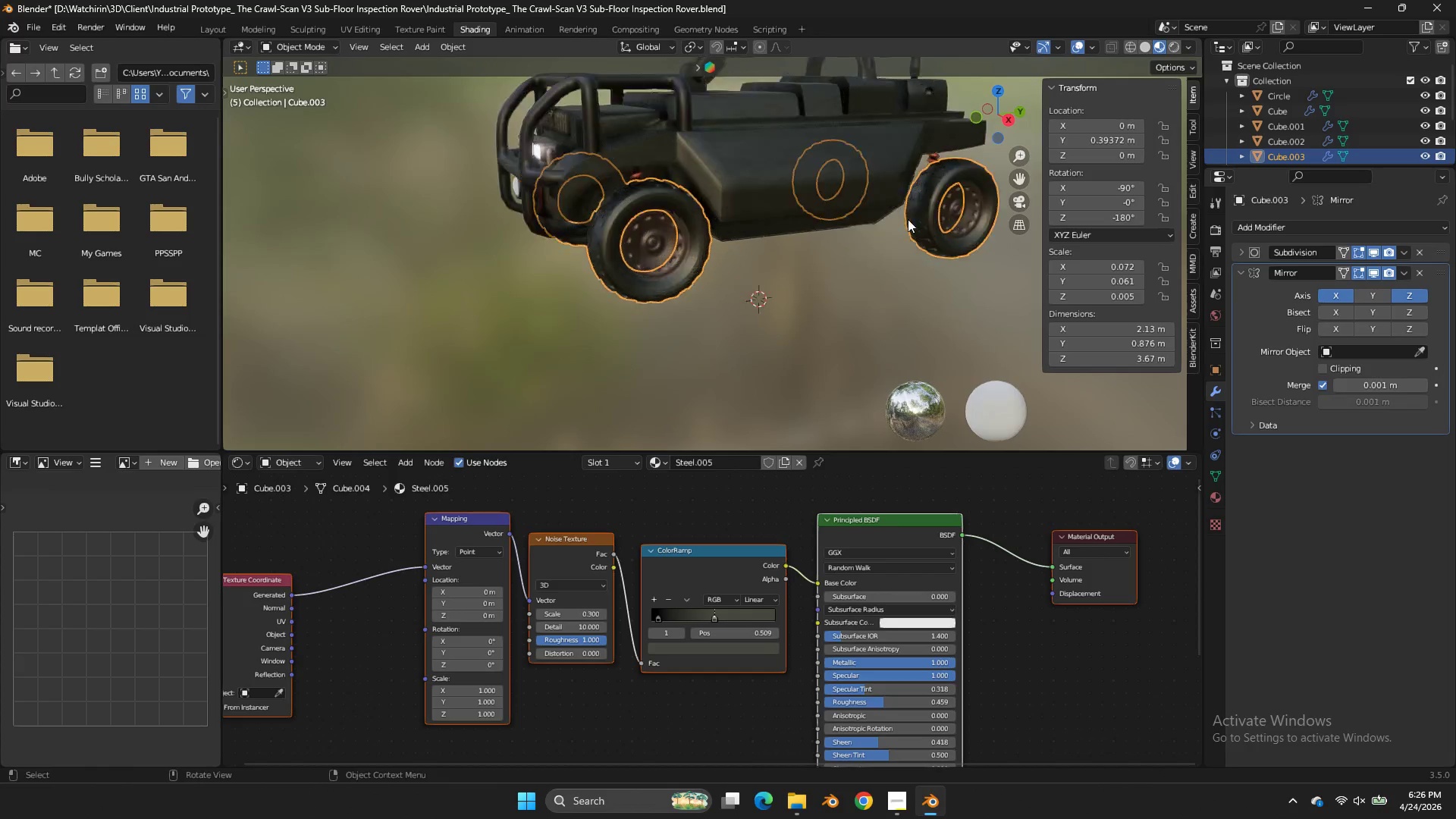 
scroll: coordinate [833, 569], scroll_direction: up, amount: 12.0
 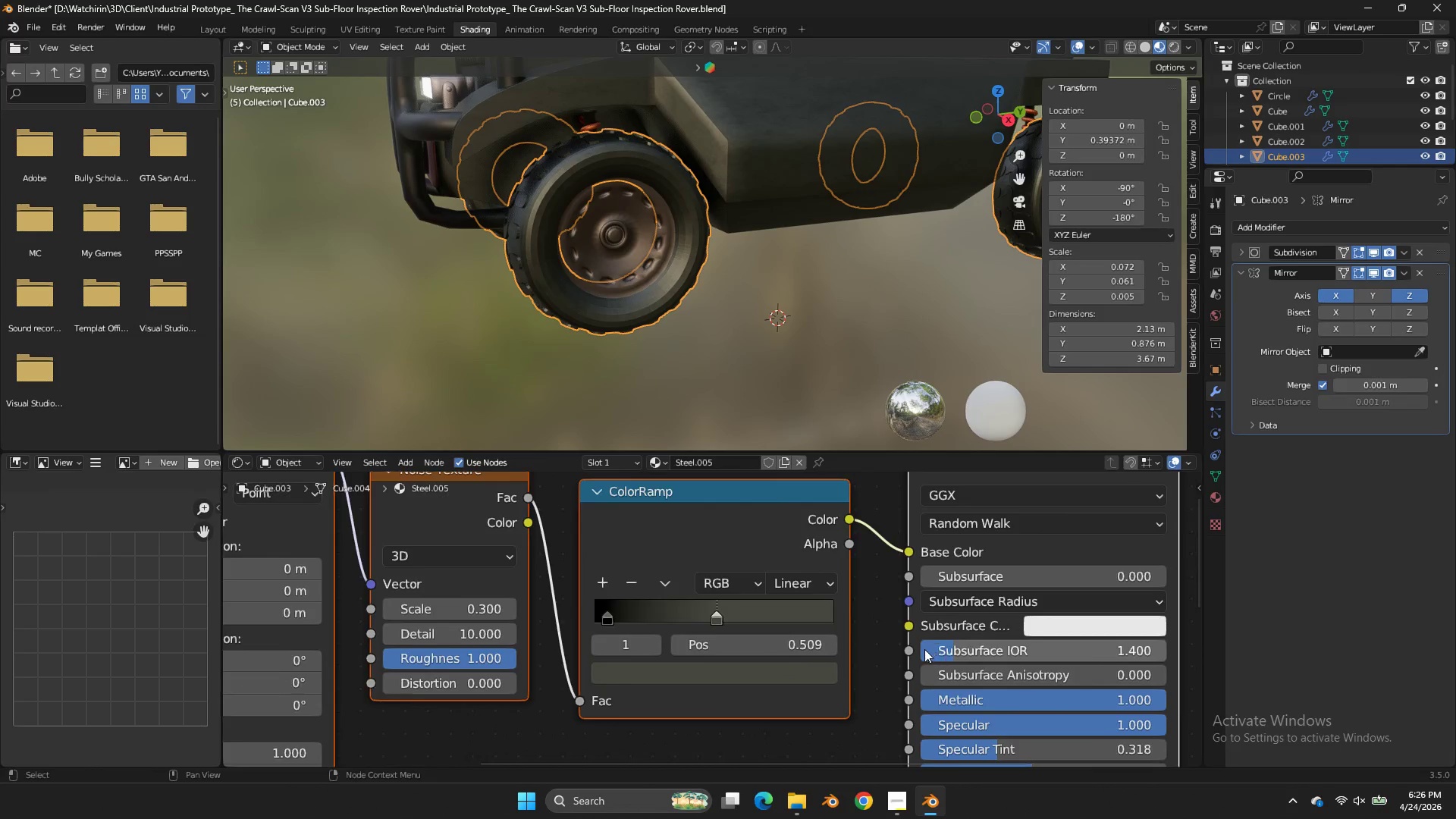 
scroll: coordinate [921, 651], scroll_direction: down, amount: 3.0
 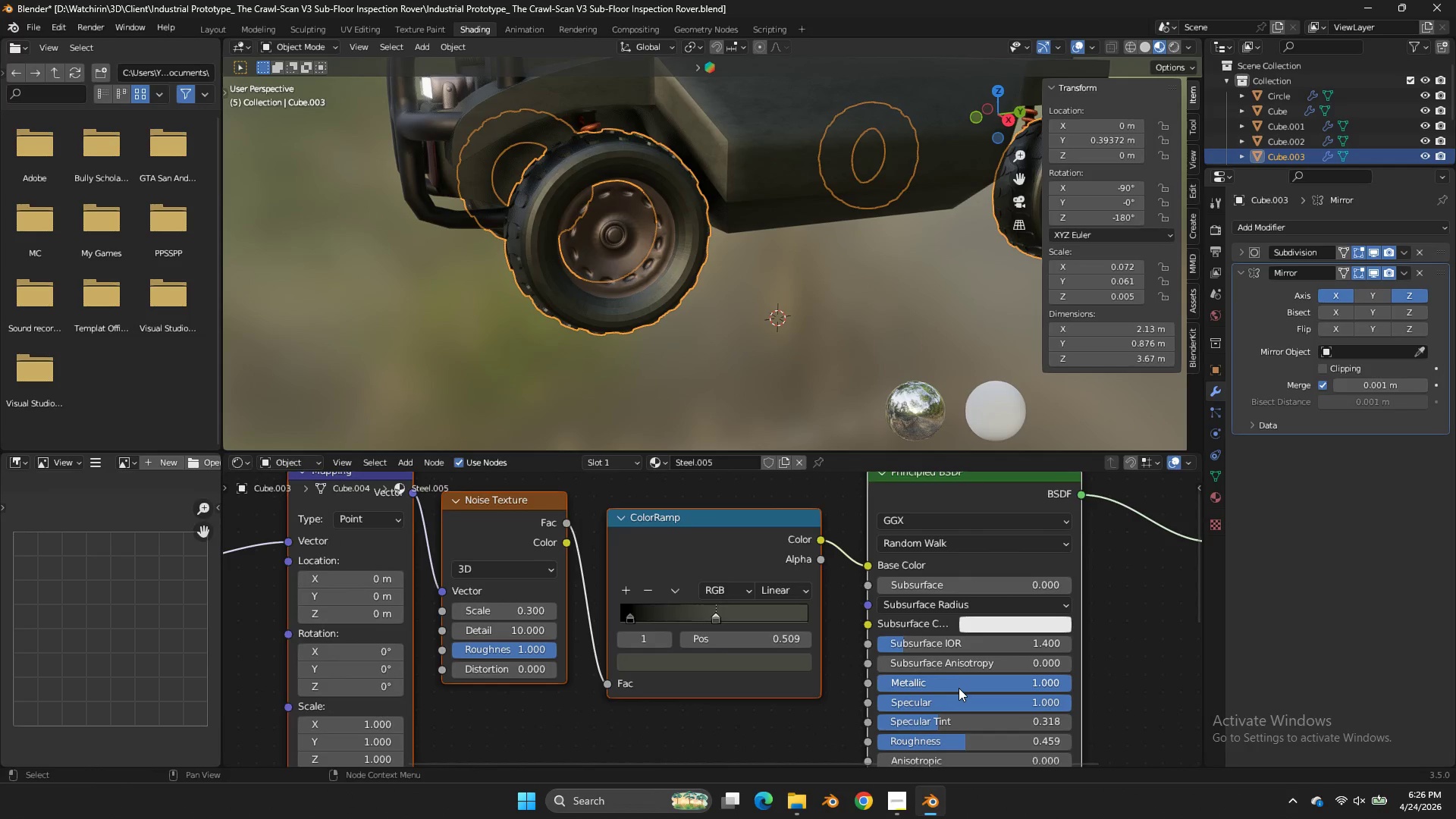 
left_click_drag(start_coordinate=[959, 688], to_coordinate=[709, 305])
 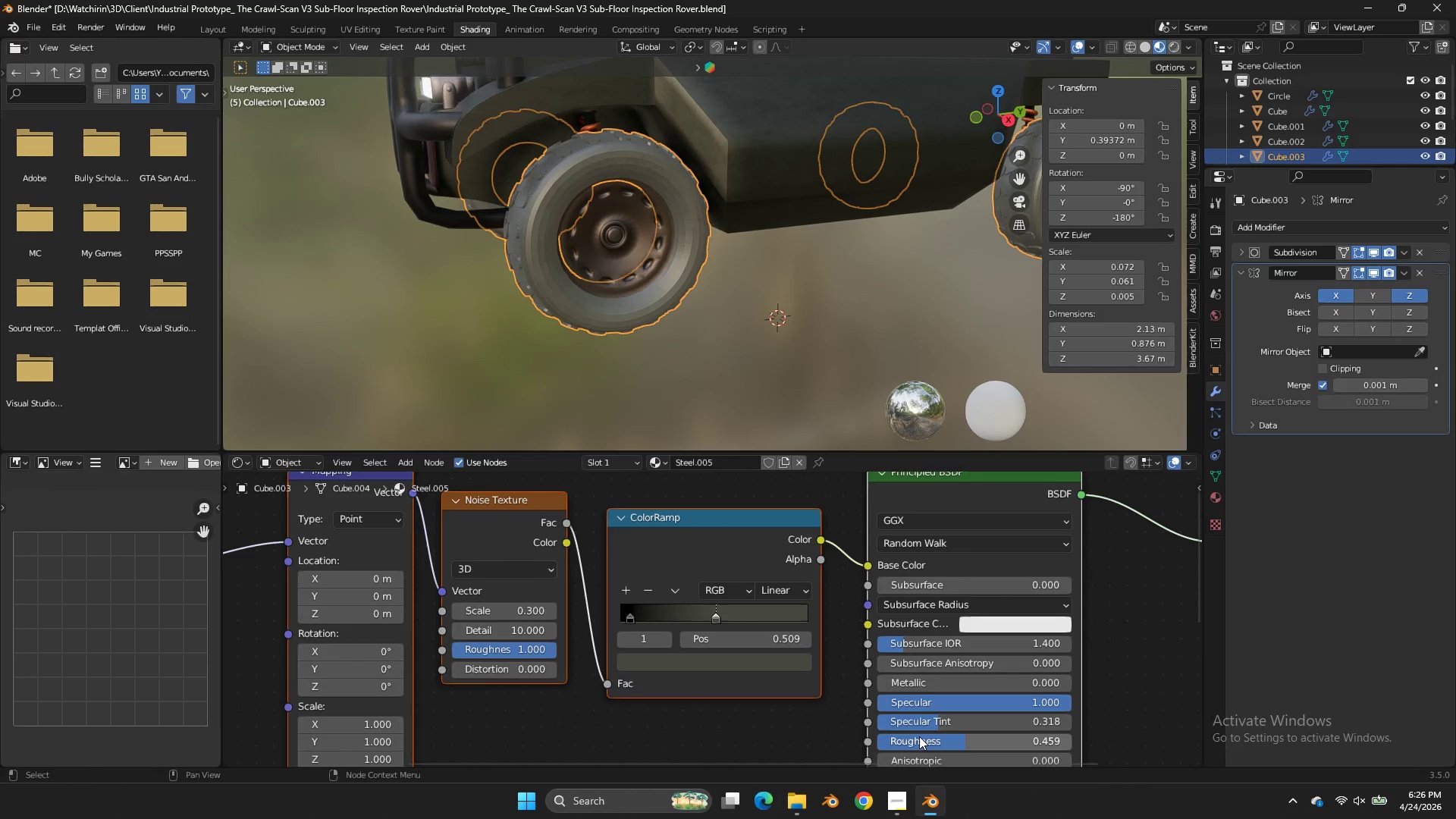 
left_click_drag(start_coordinate=[919, 736], to_coordinate=[705, 363])
 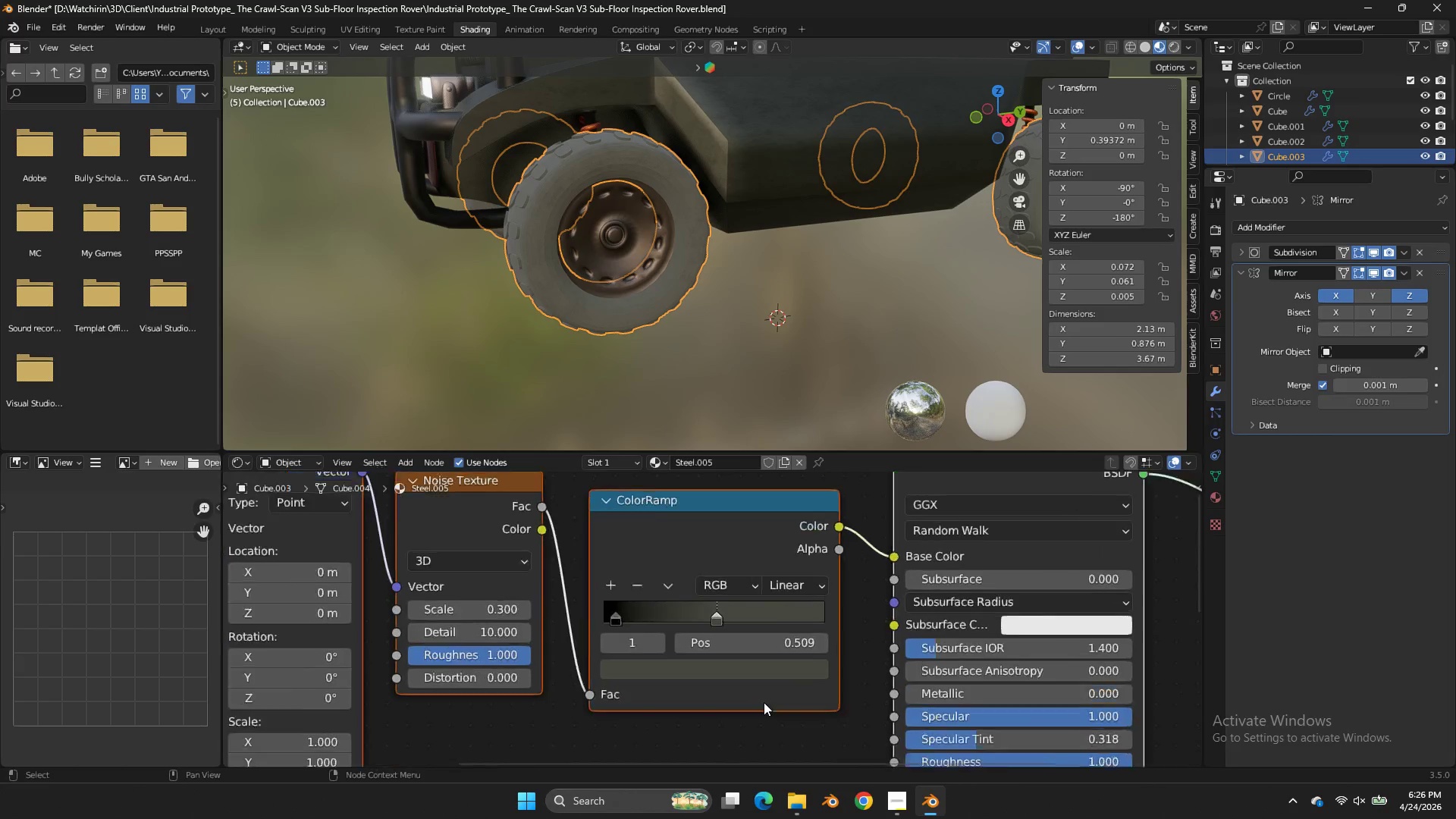 
scroll: coordinate [767, 214], scroll_direction: up, amount: 6.0
 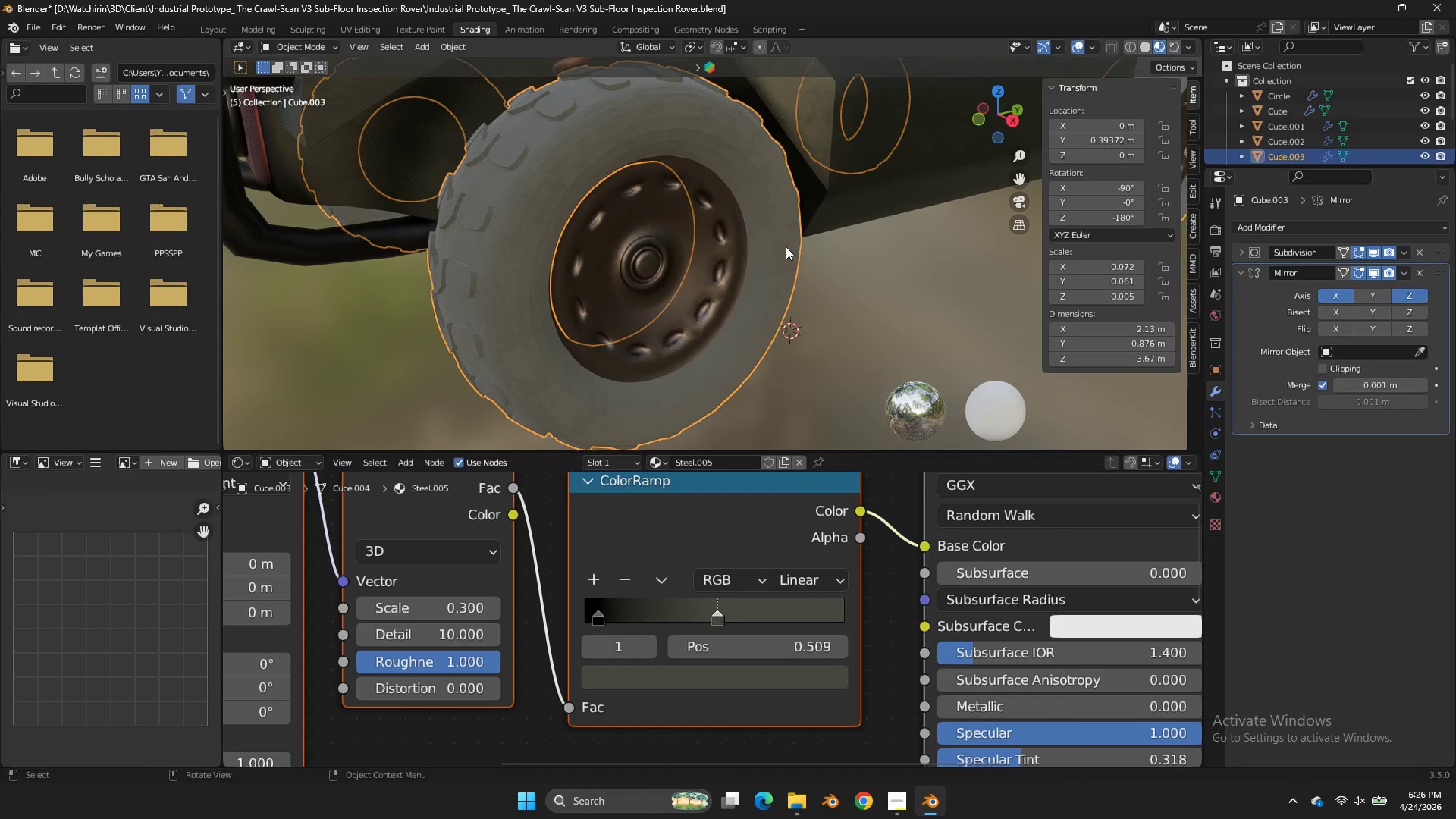 
scroll: coordinate [752, 413], scroll_direction: none, amount: 0.0
 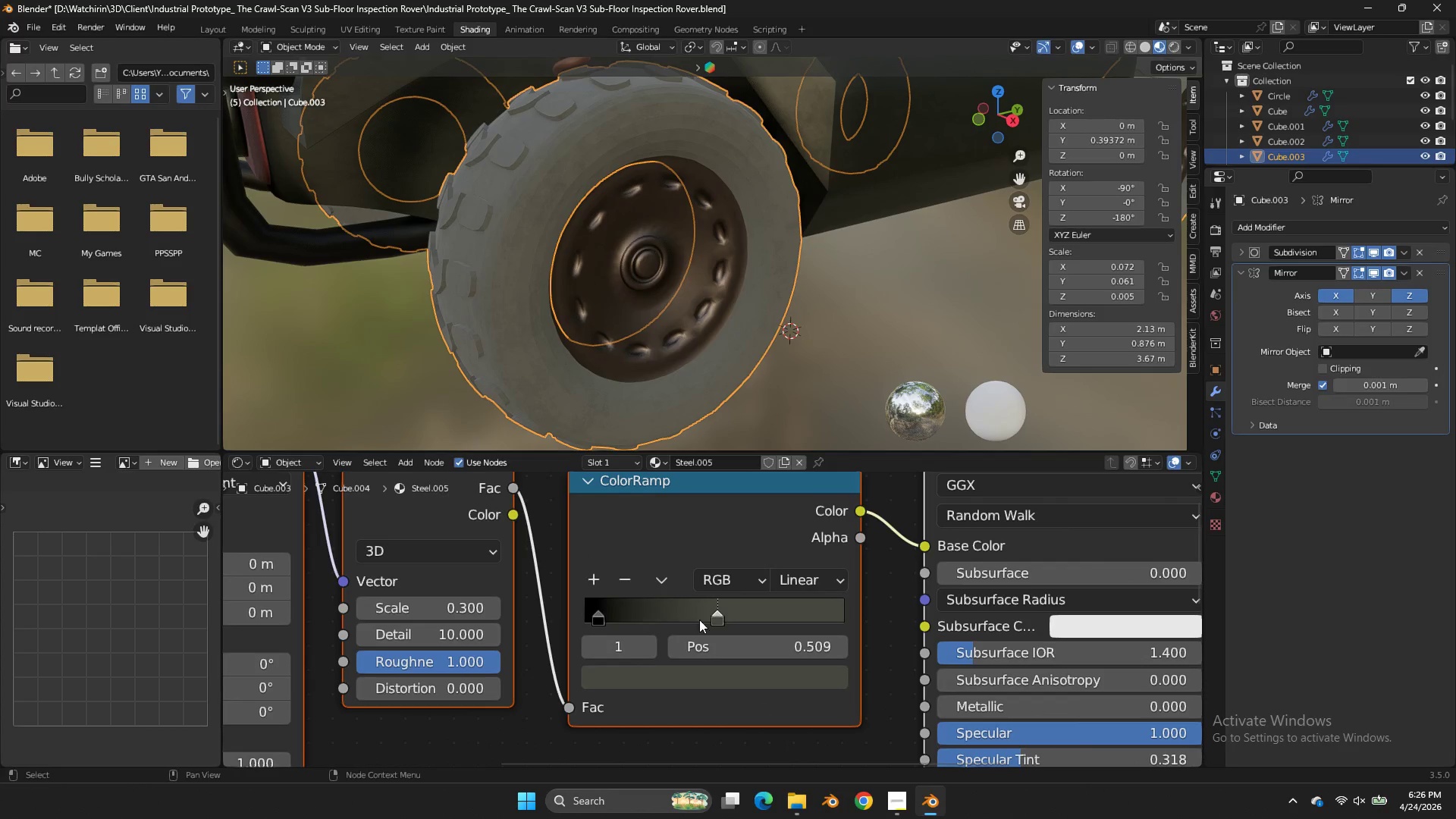 
left_click_drag(start_coordinate=[711, 620], to_coordinate=[730, 616])
 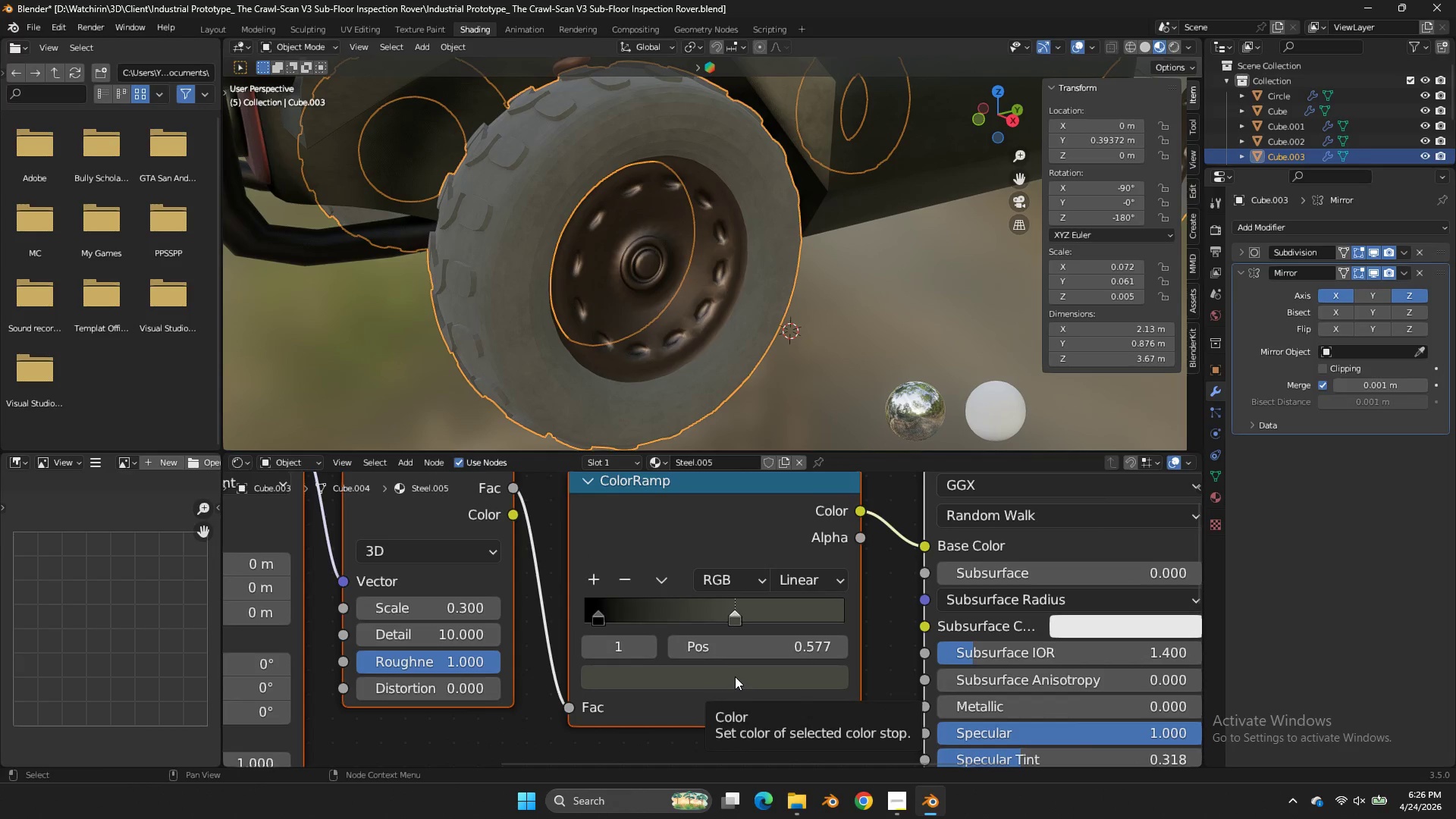 
left_click([733, 676])
 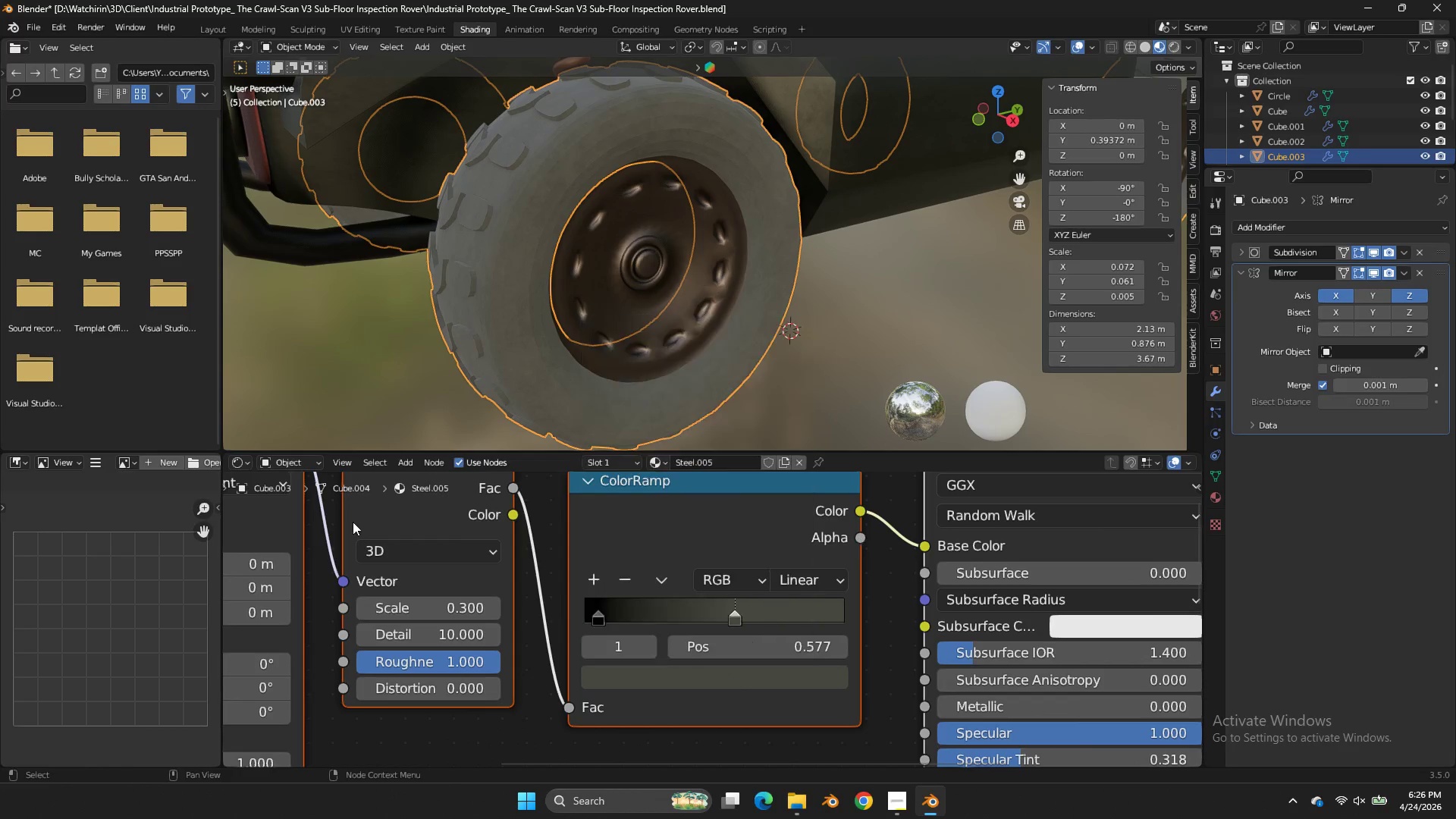 
double_click([447, 516])
 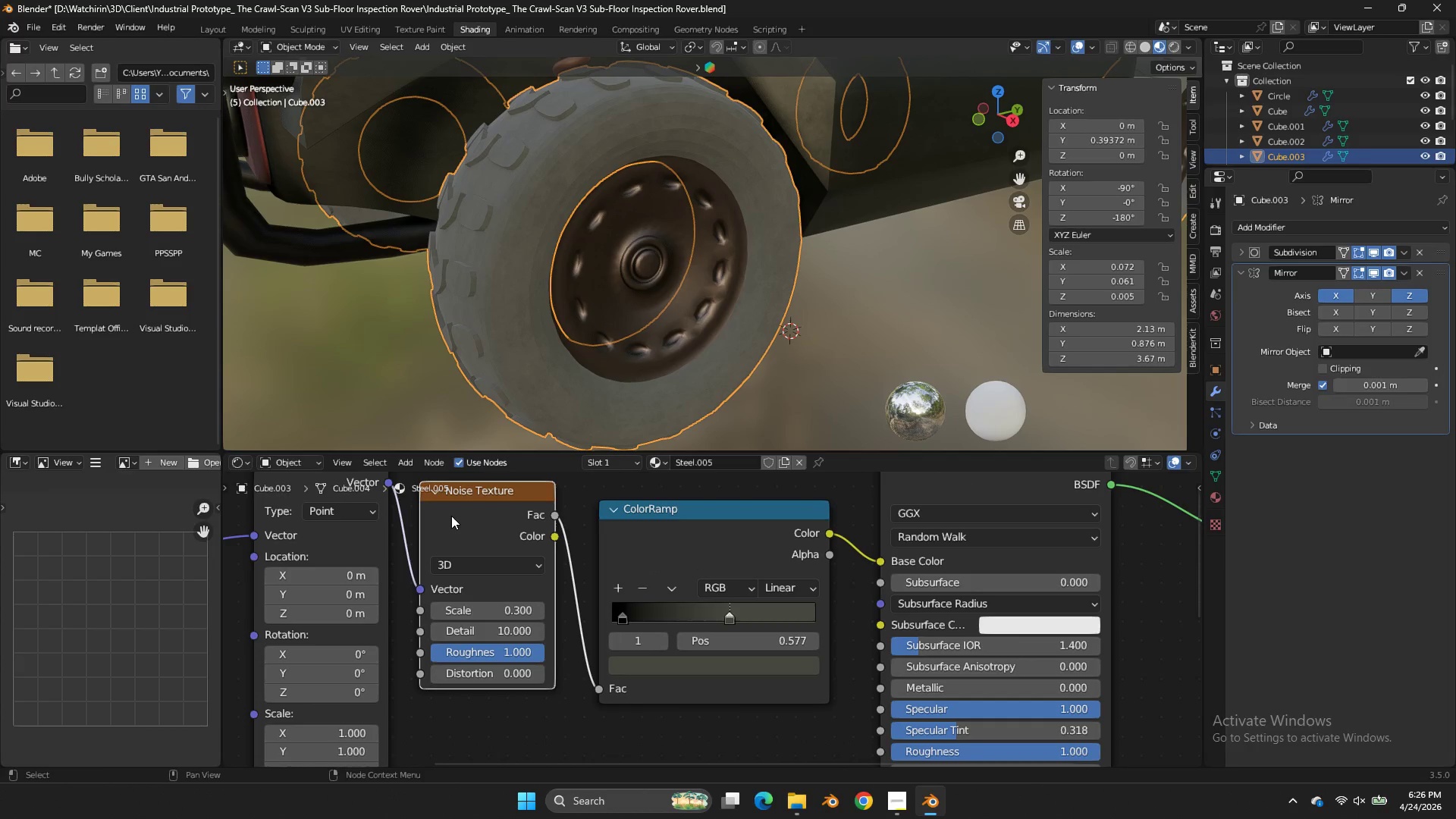 
scroll: coordinate [451, 516], scroll_direction: down, amount: 3.0
 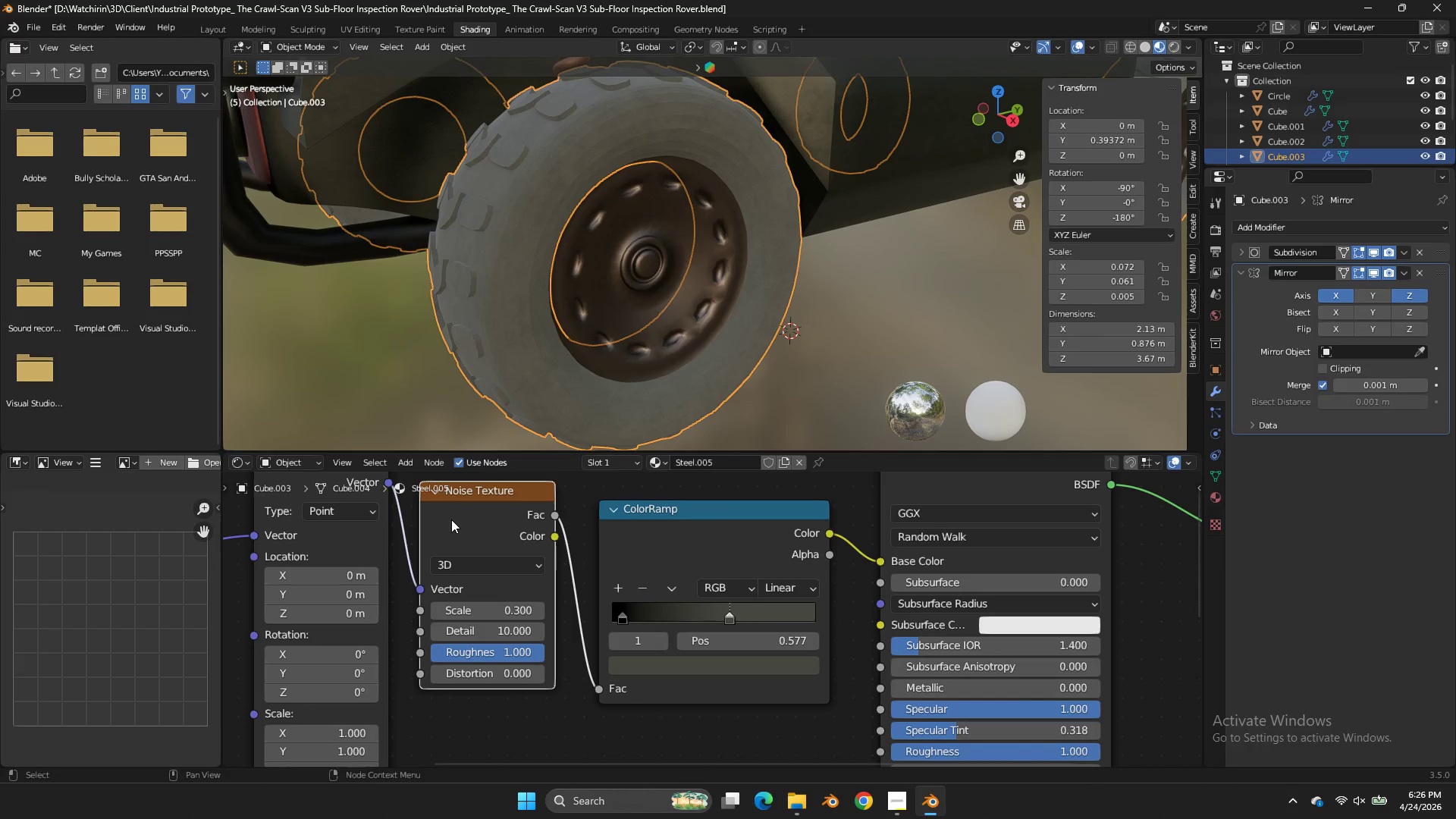 
key(X)
 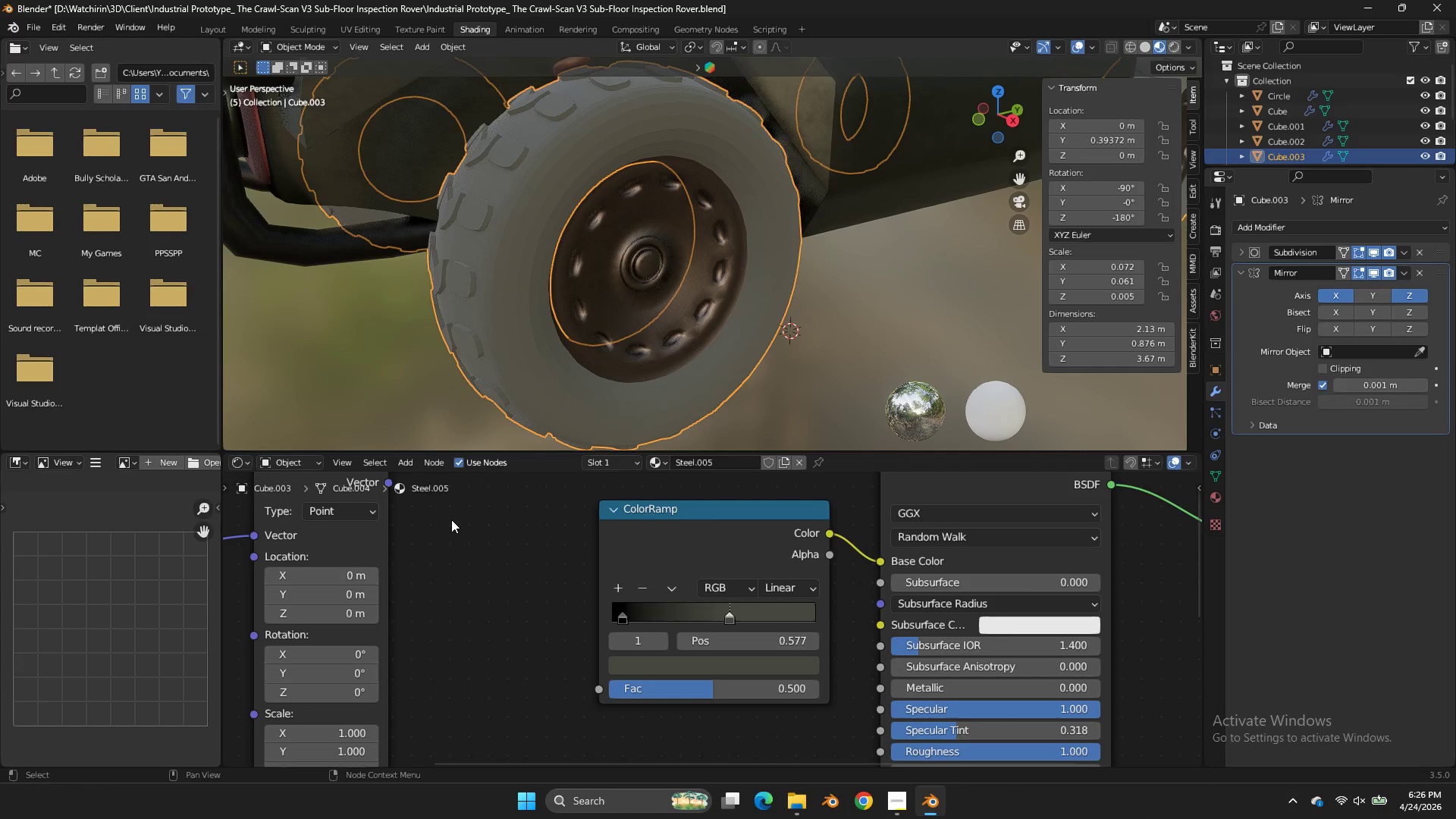 
left_click([451, 519])
 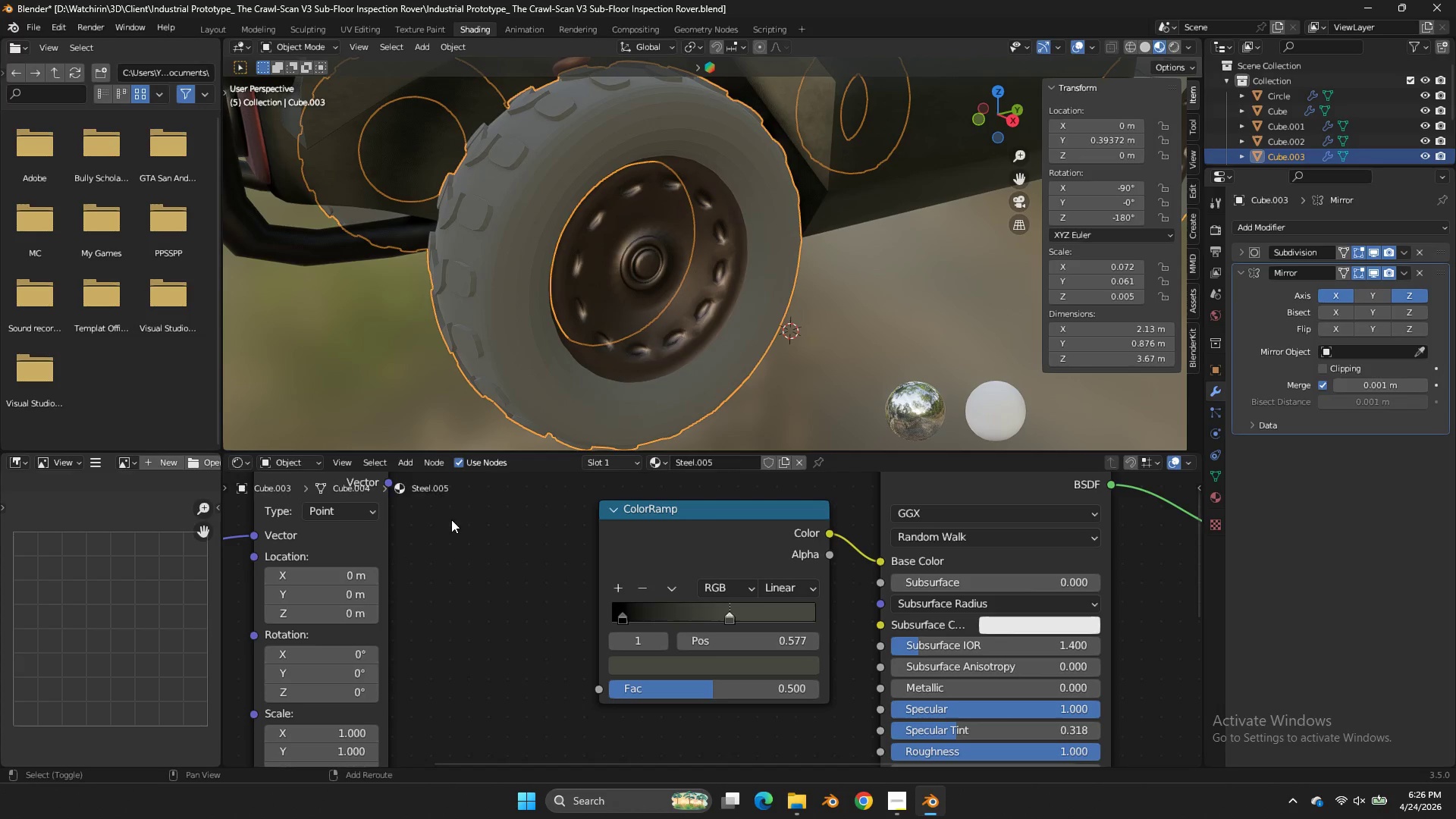 
key(Shift+ShiftLeft)
 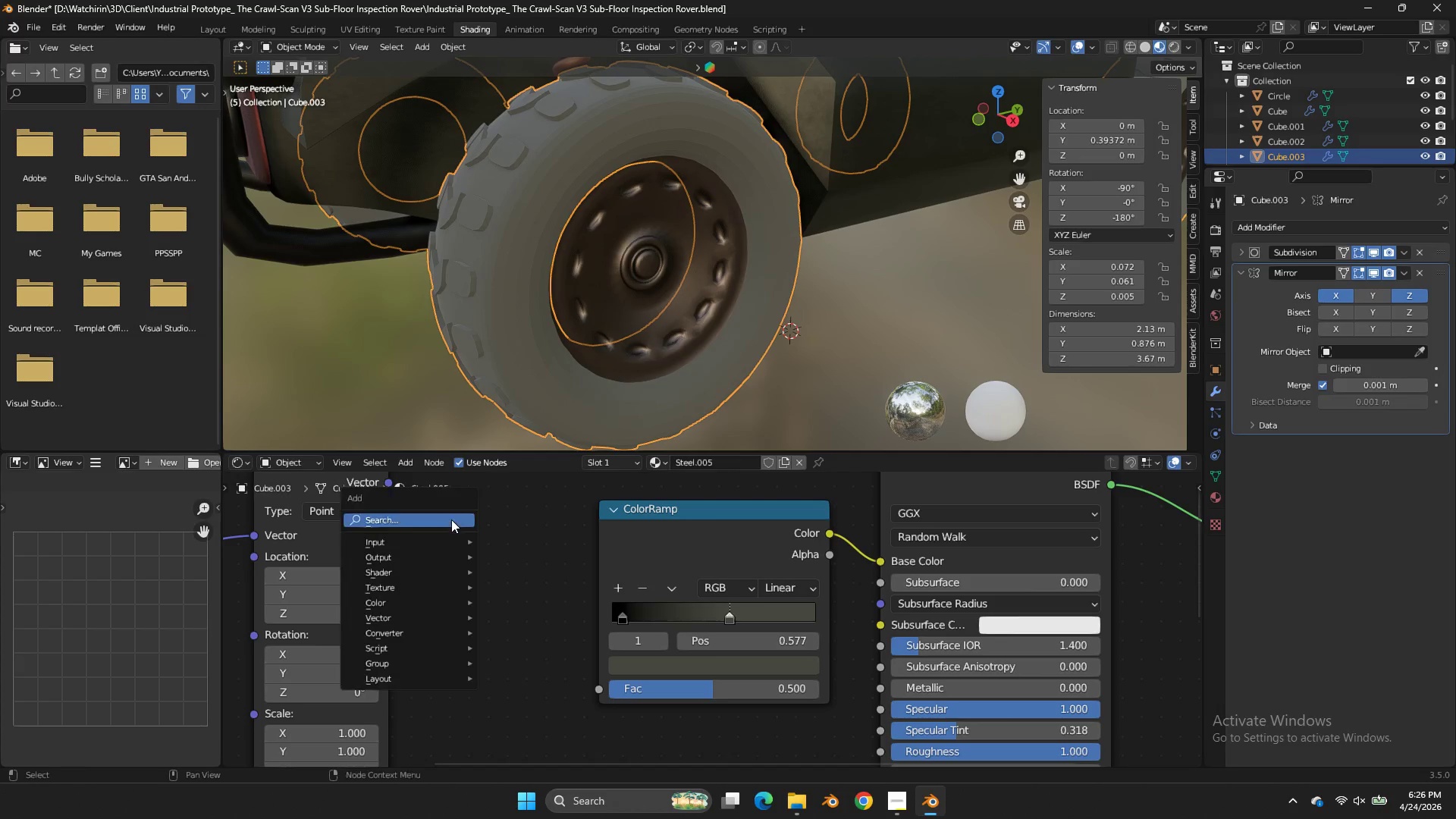 
key(Shift+A)
 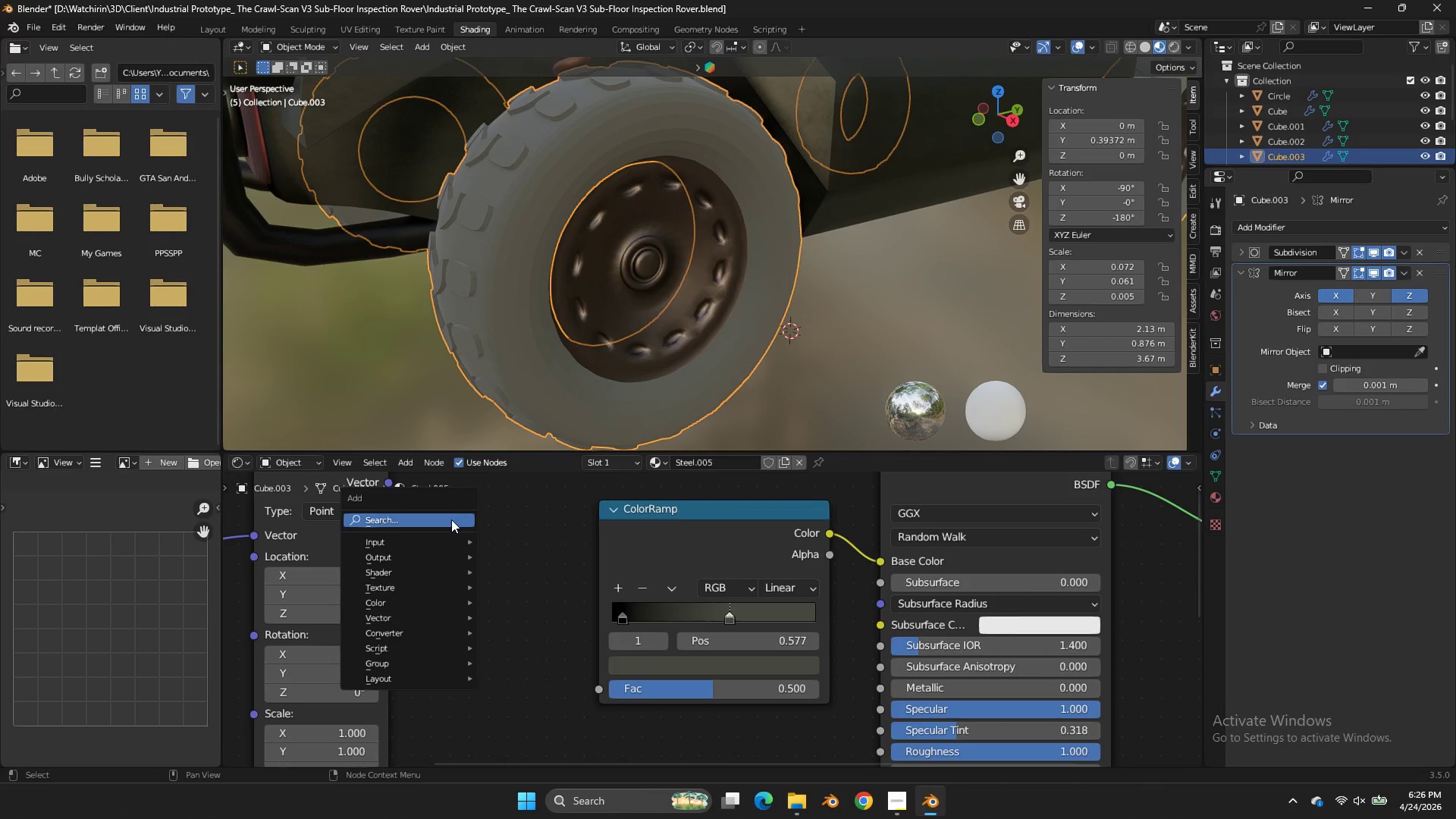 
double_click([451, 519])
 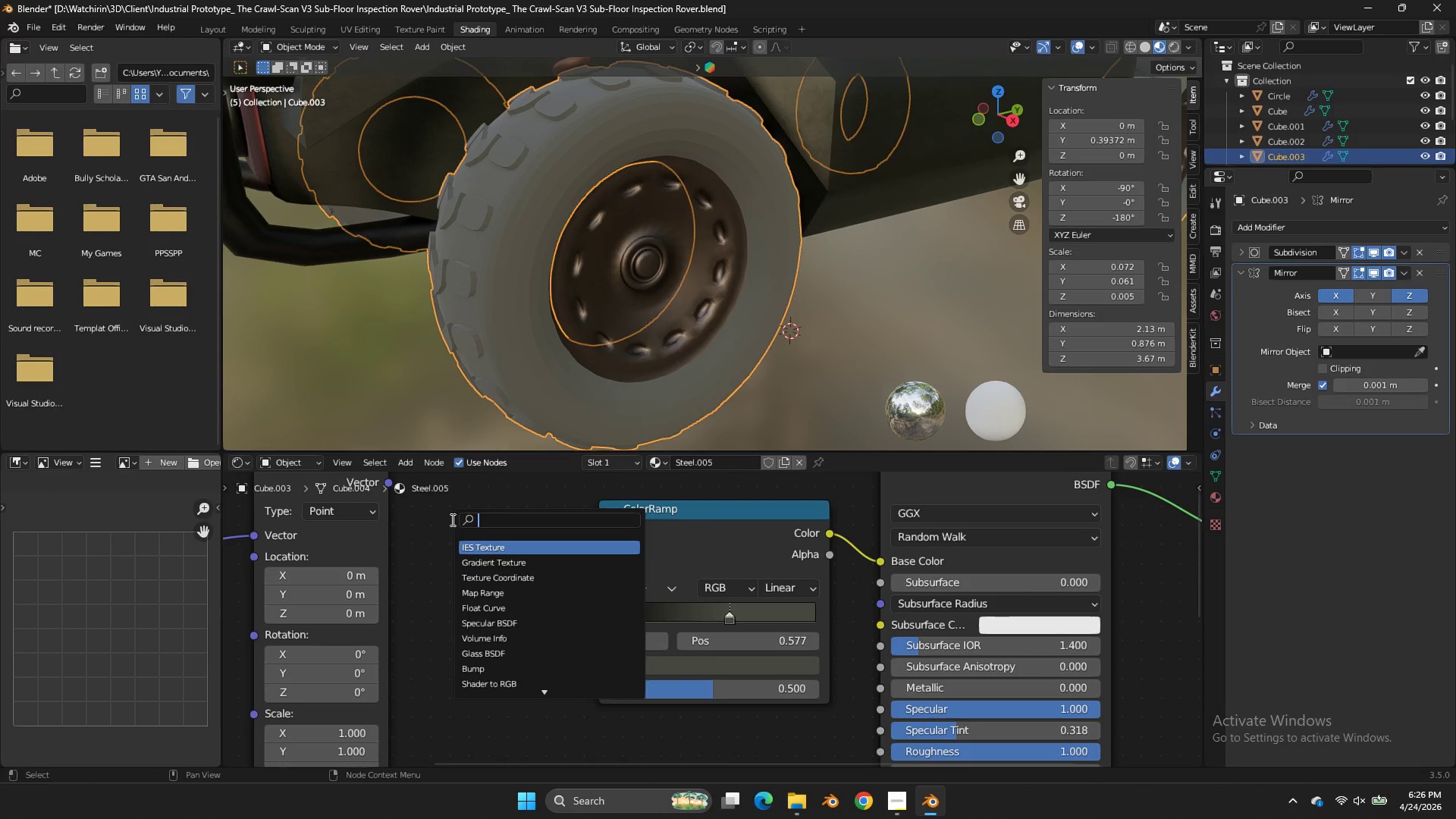 
type(mus)
 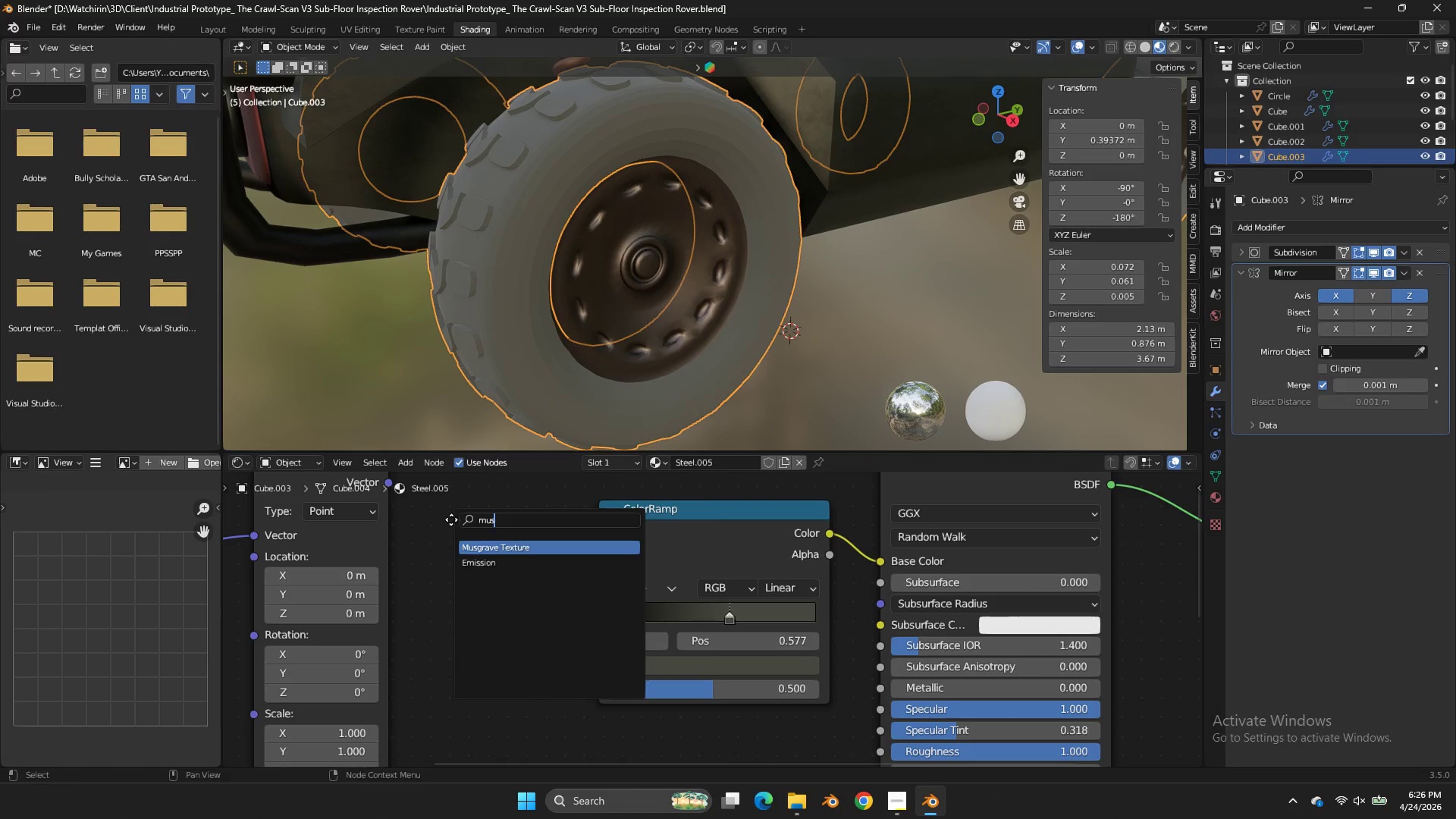 
key(Enter)
 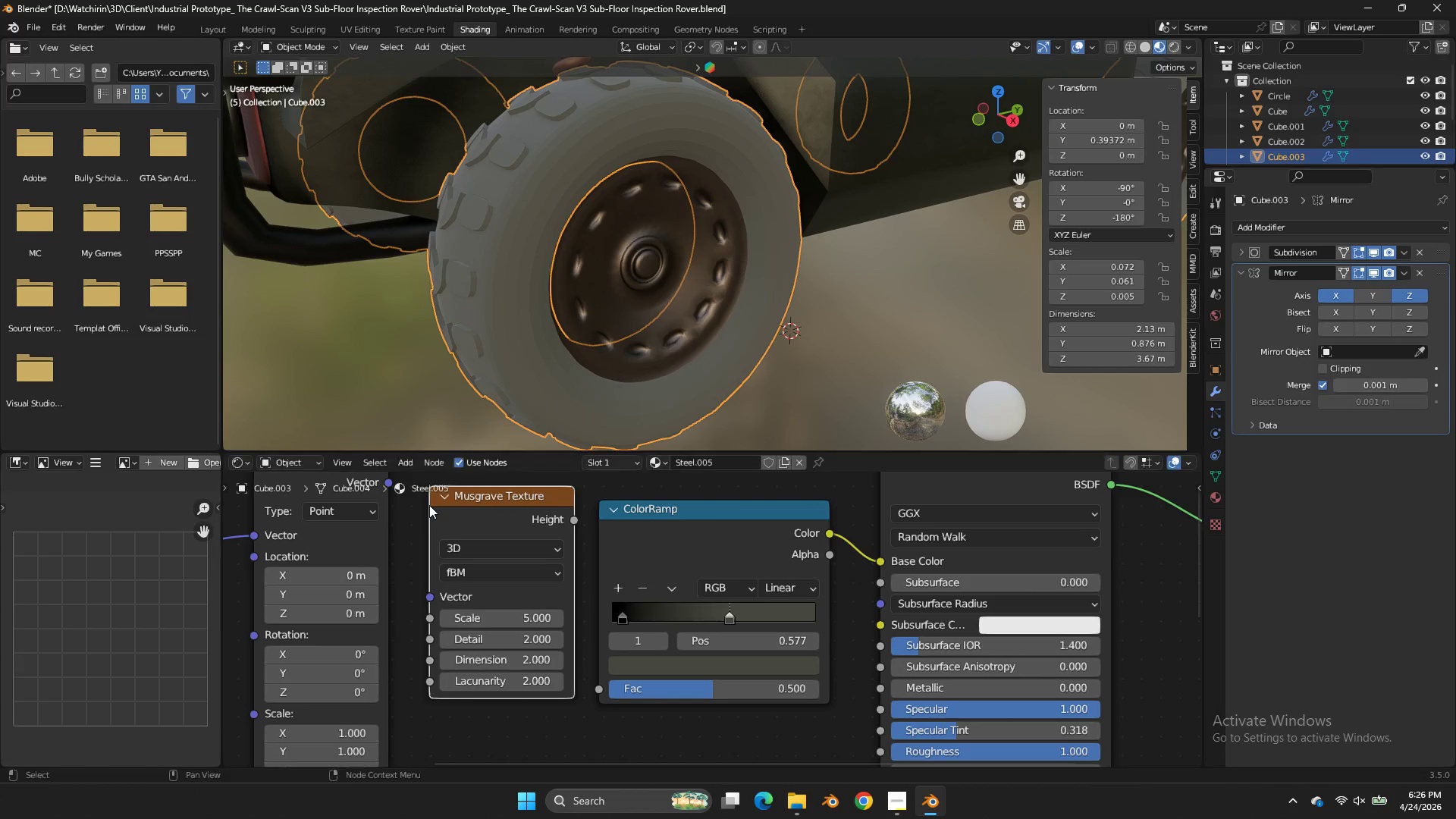 
scroll: coordinate [426, 505], scroll_direction: down, amount: 3.0
 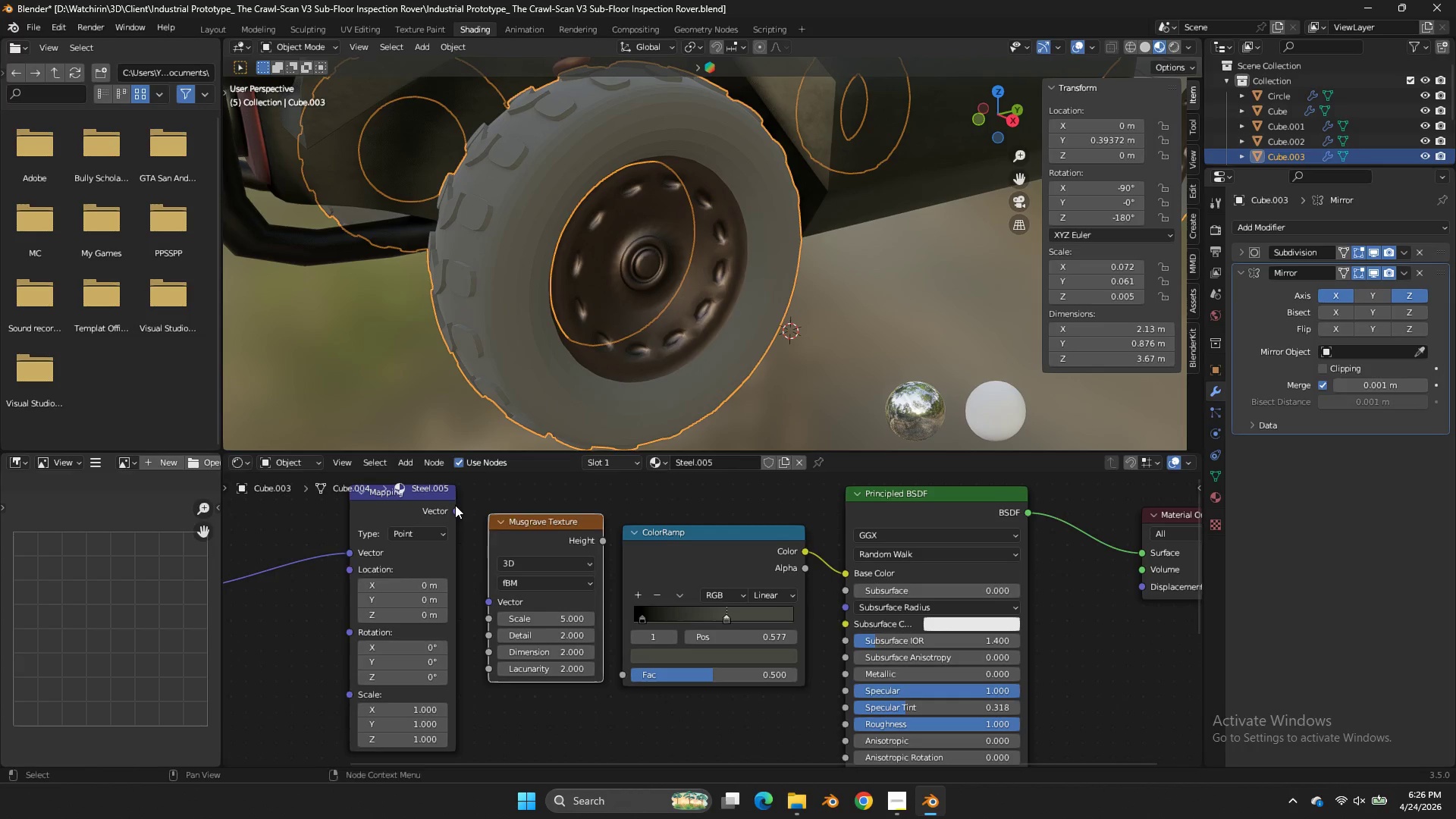 
left_click_drag(start_coordinate=[455, 505], to_coordinate=[495, 598])
 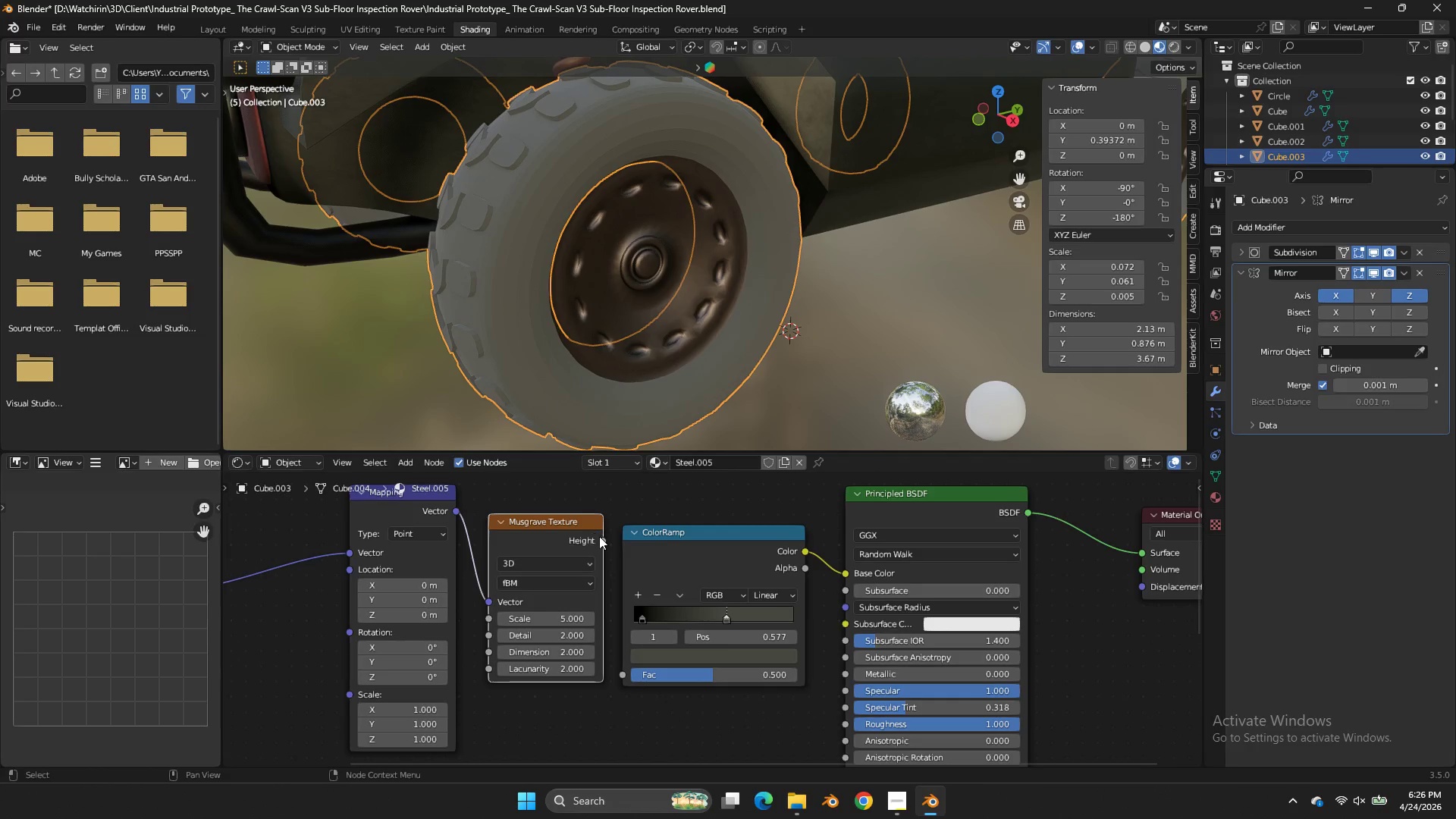 
left_click_drag(start_coordinate=[599, 536], to_coordinate=[623, 671])
 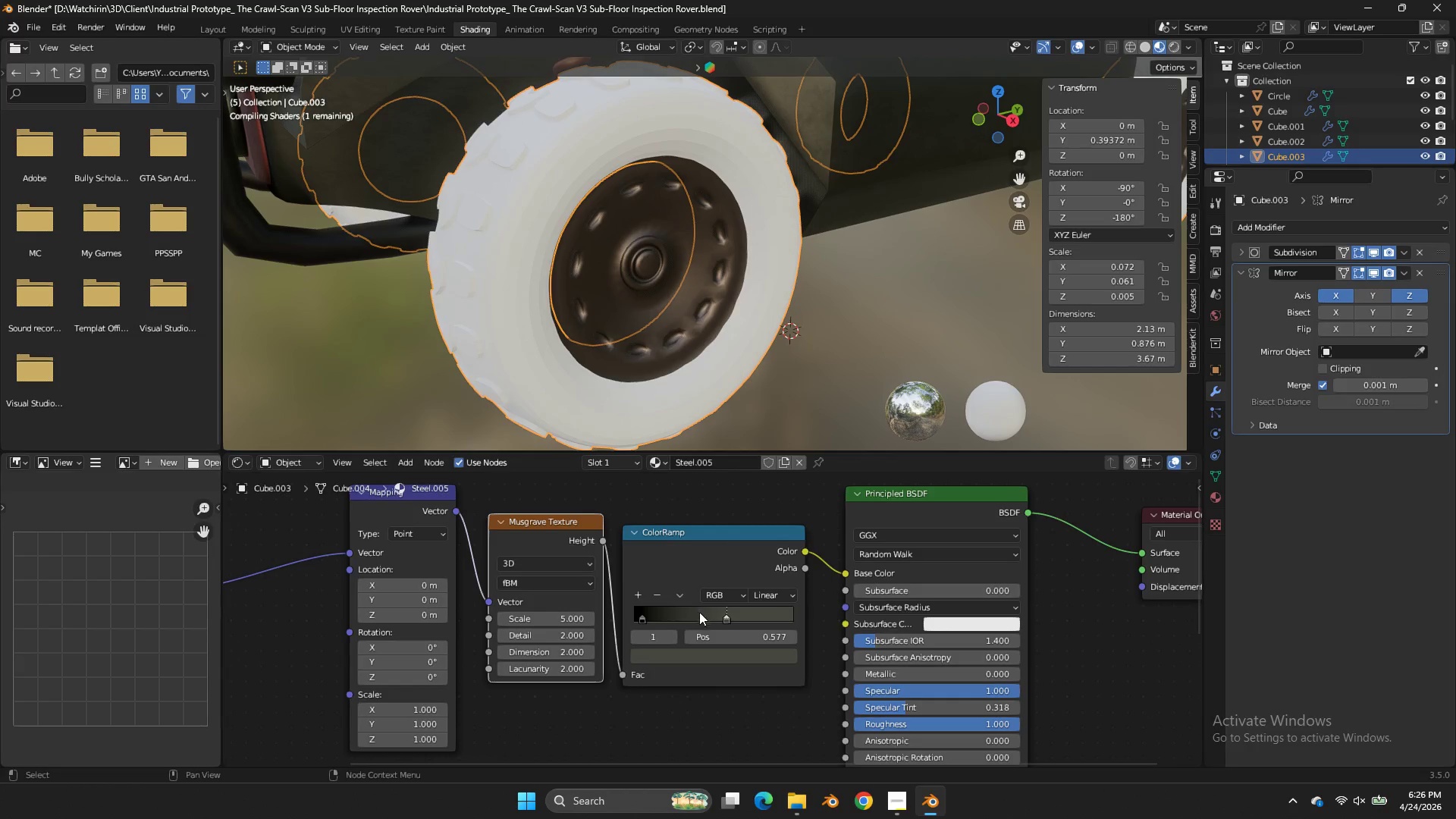 
left_click_drag(start_coordinate=[712, 614], to_coordinate=[698, 608])
 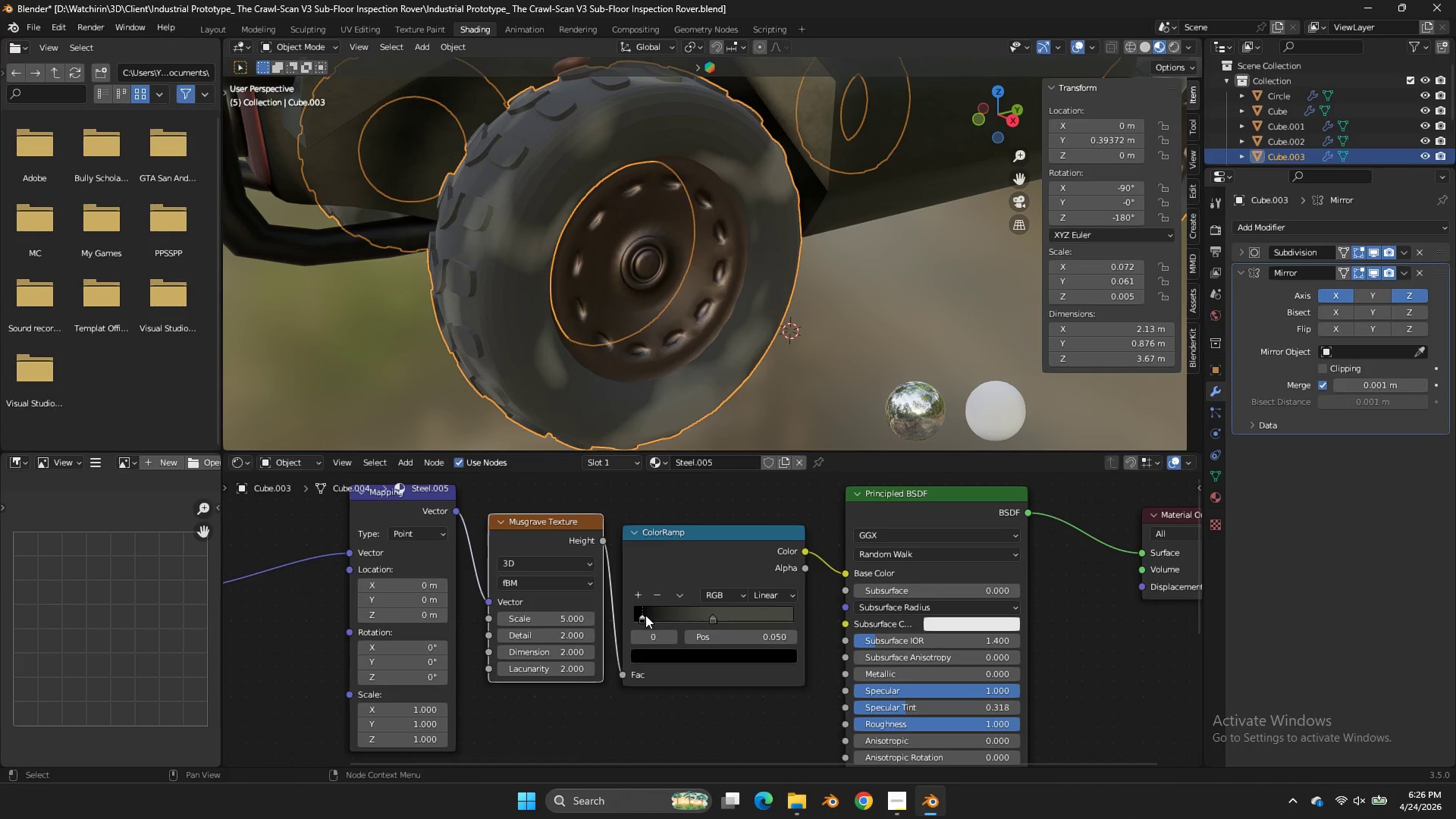 
left_click_drag(start_coordinate=[645, 615], to_coordinate=[637, 629])
 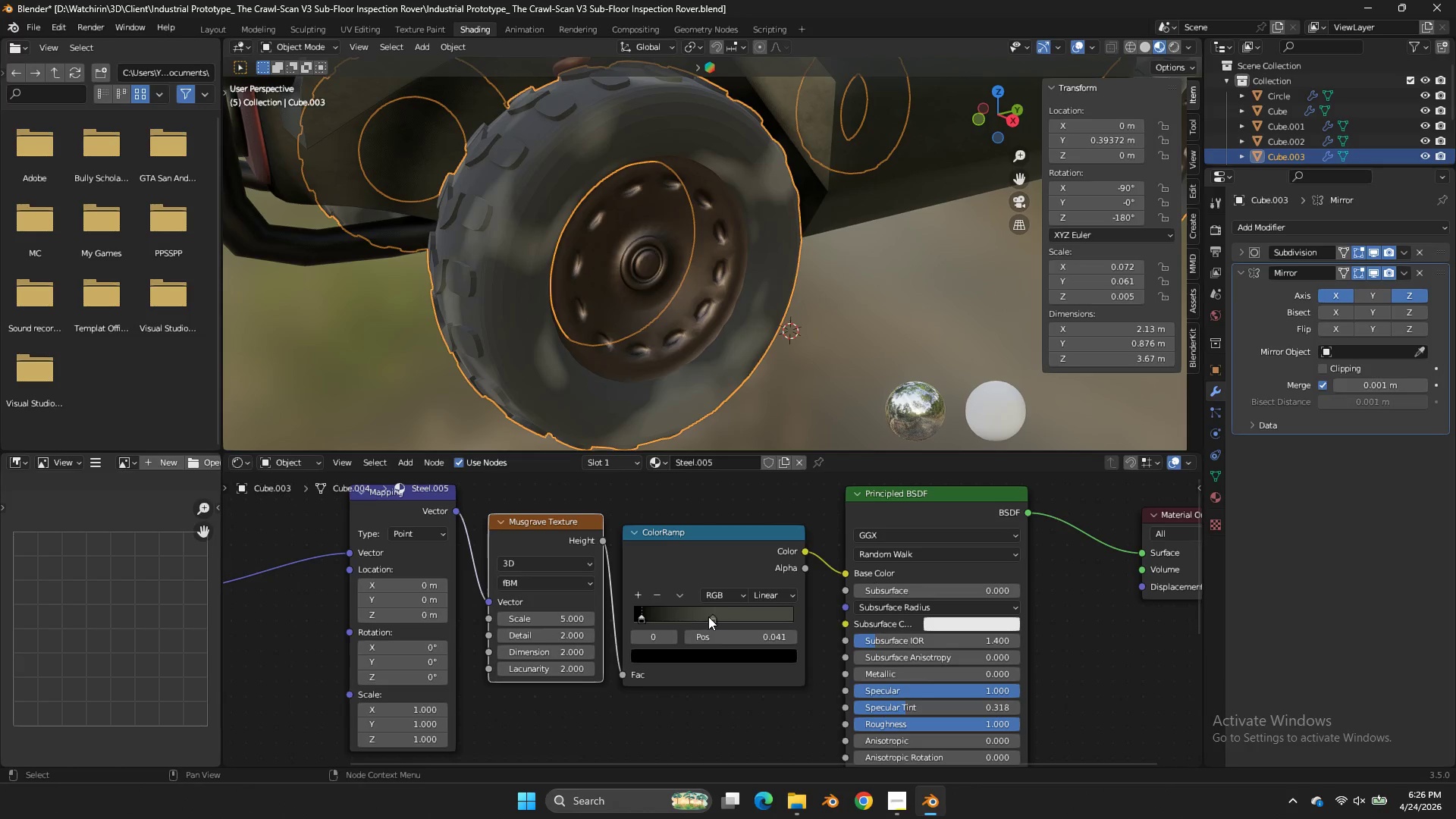 
left_click_drag(start_coordinate=[709, 617], to_coordinate=[784, 619])
 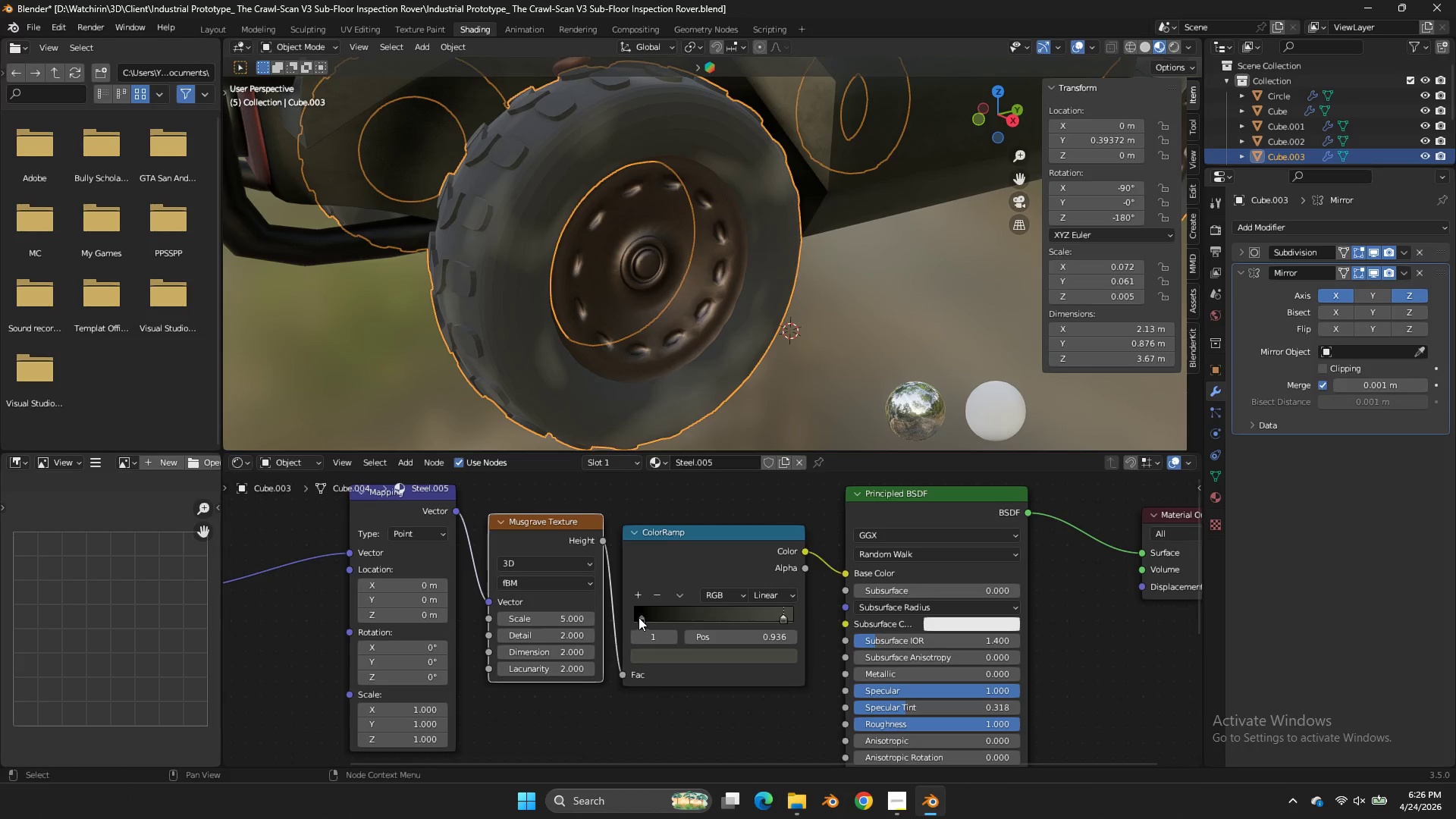 
left_click_drag(start_coordinate=[644, 617], to_coordinate=[586, 613])
 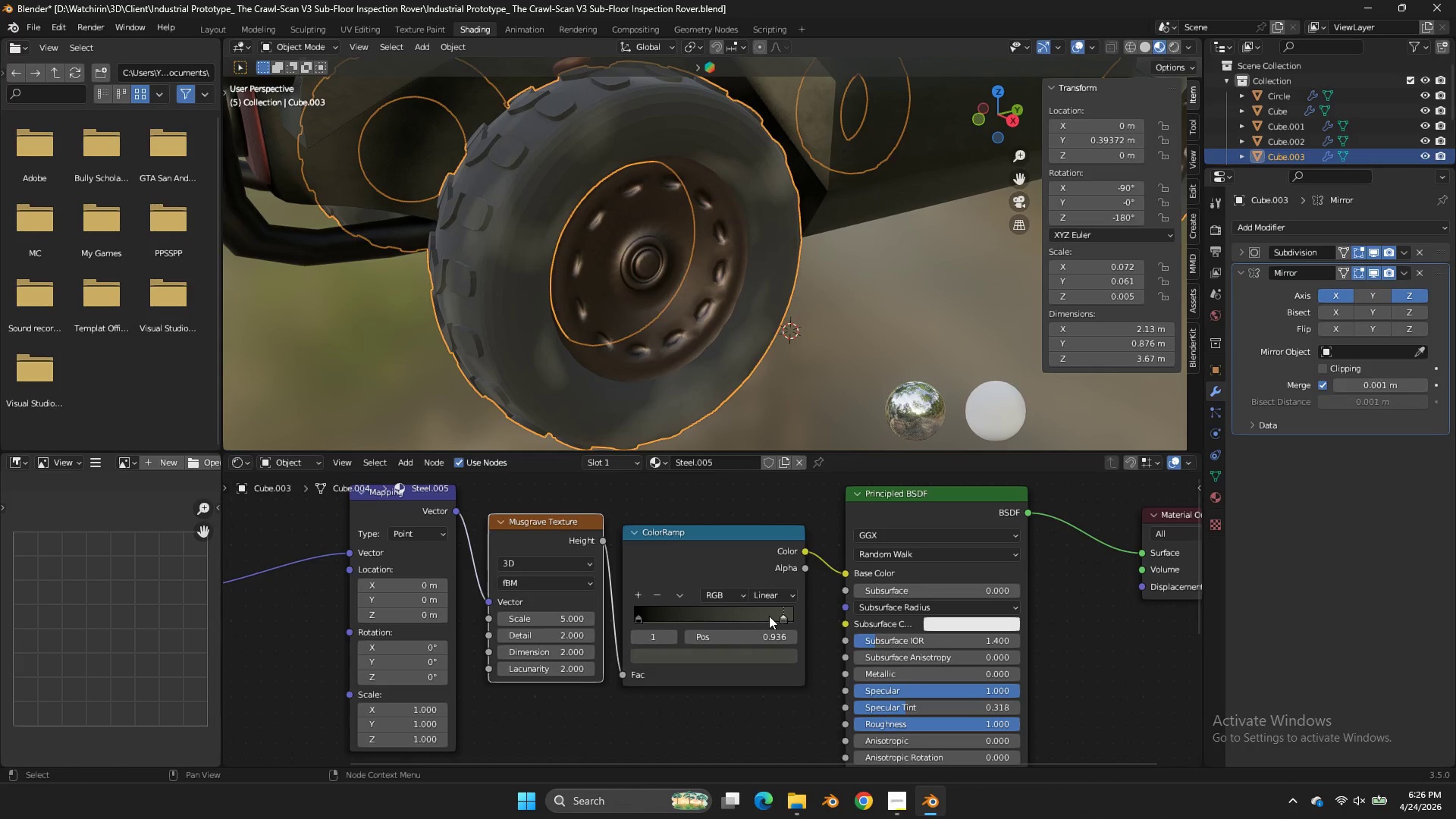 
left_click_drag(start_coordinate=[769, 616], to_coordinate=[630, 624])
 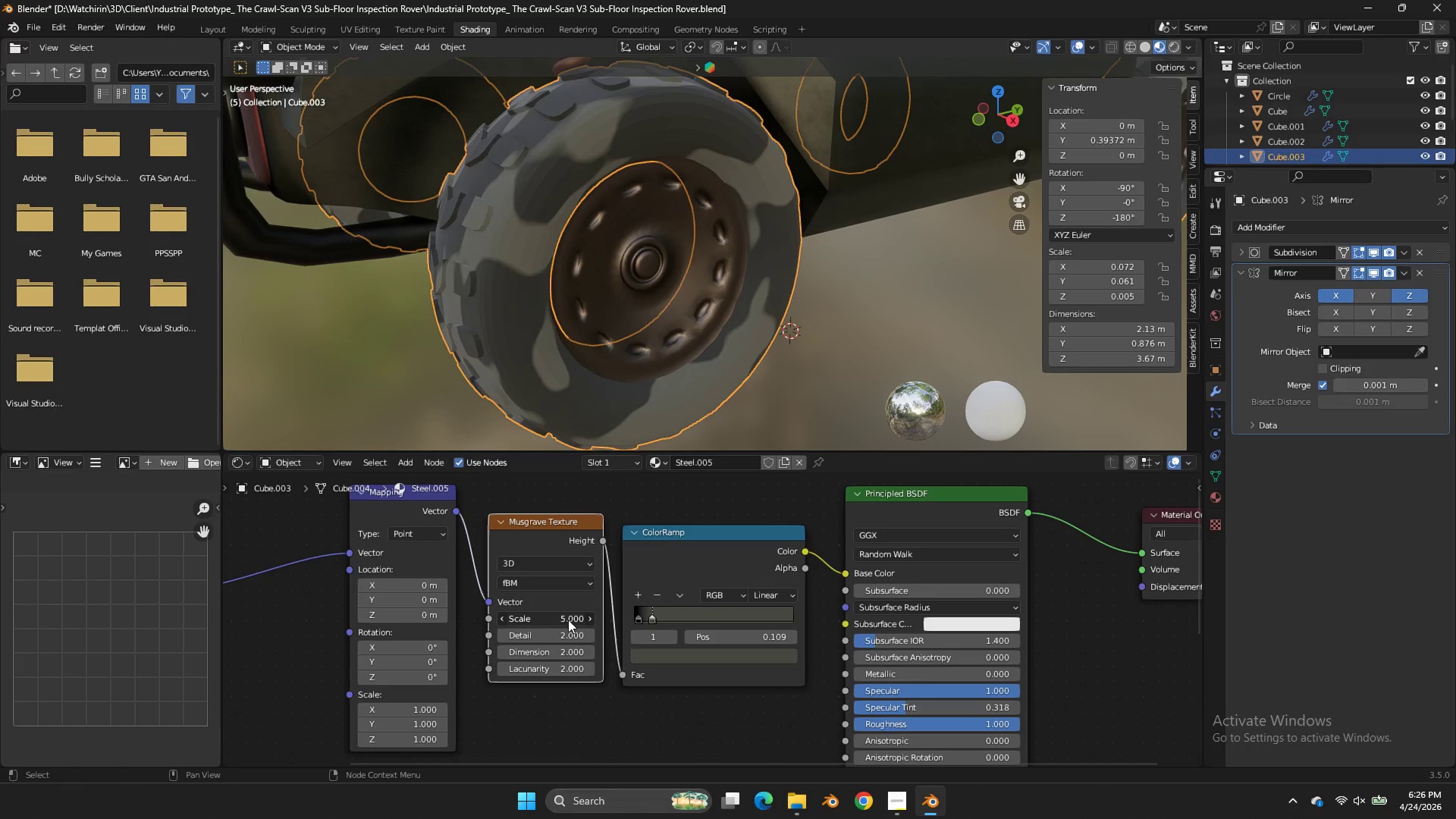 
left_click_drag(start_coordinate=[565, 620], to_coordinate=[699, 428])
 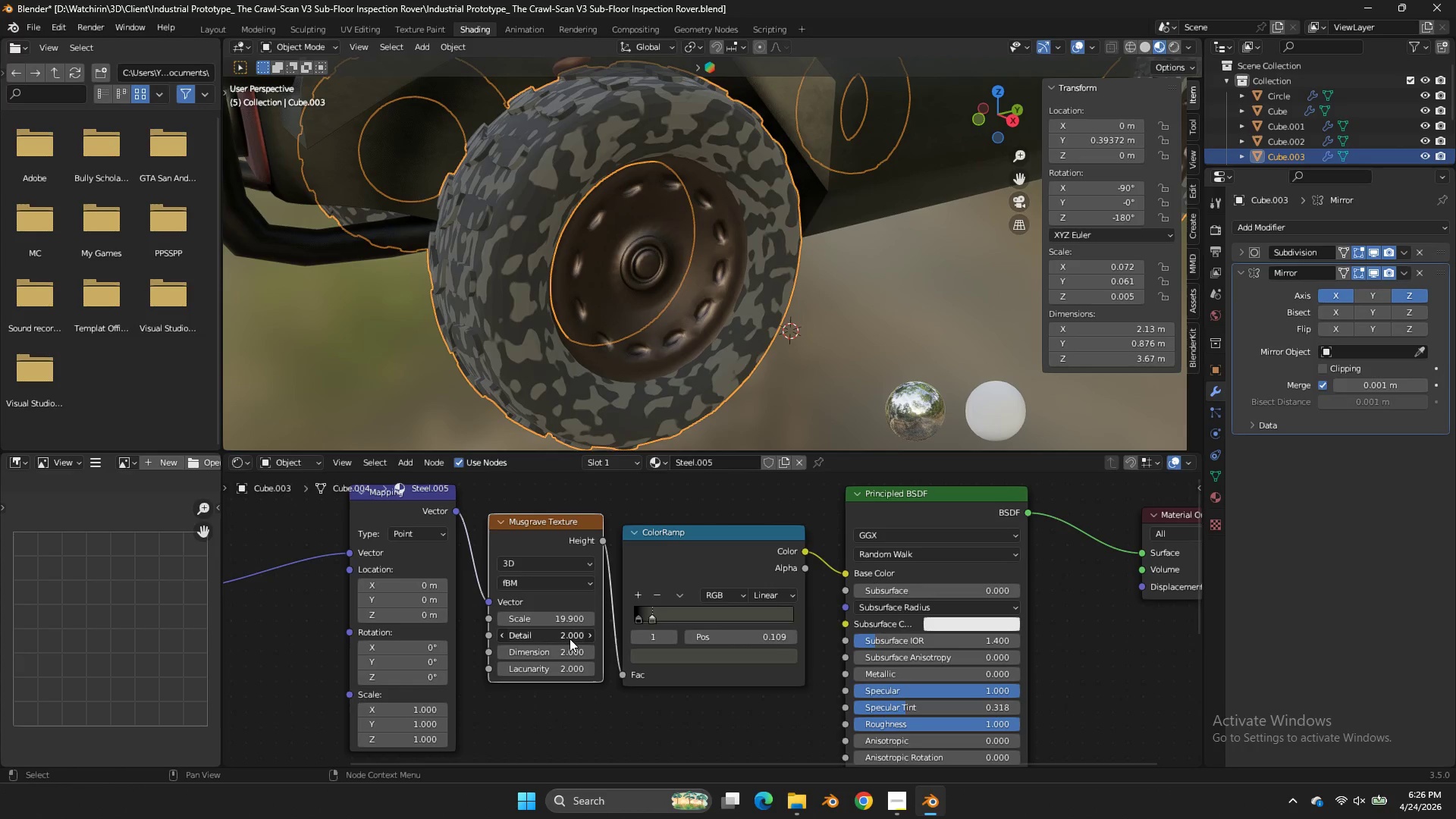 
left_click_drag(start_coordinate=[570, 639], to_coordinate=[550, 464])
 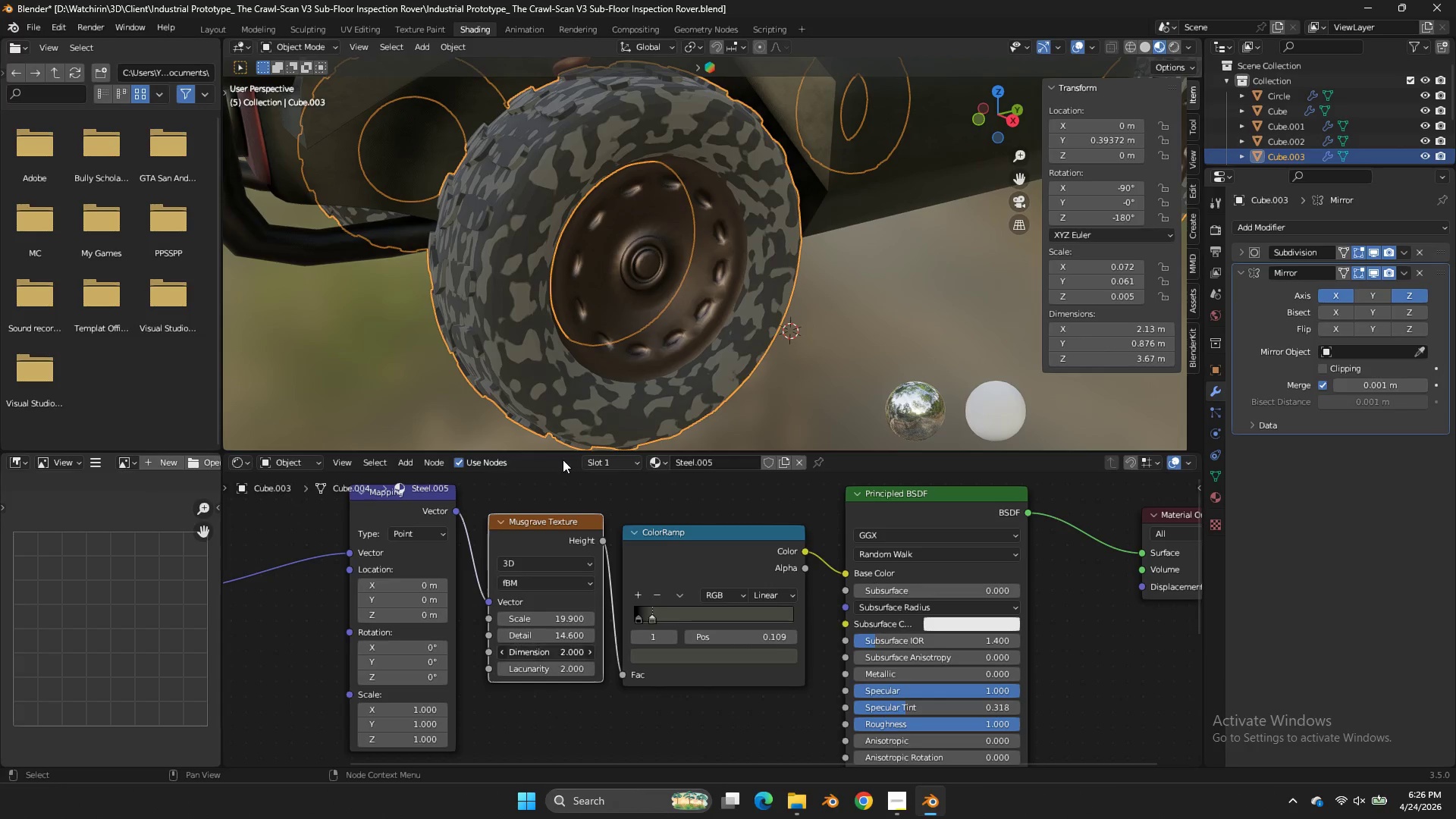 
left_click_drag(start_coordinate=[555, 651], to_coordinate=[861, 472])
 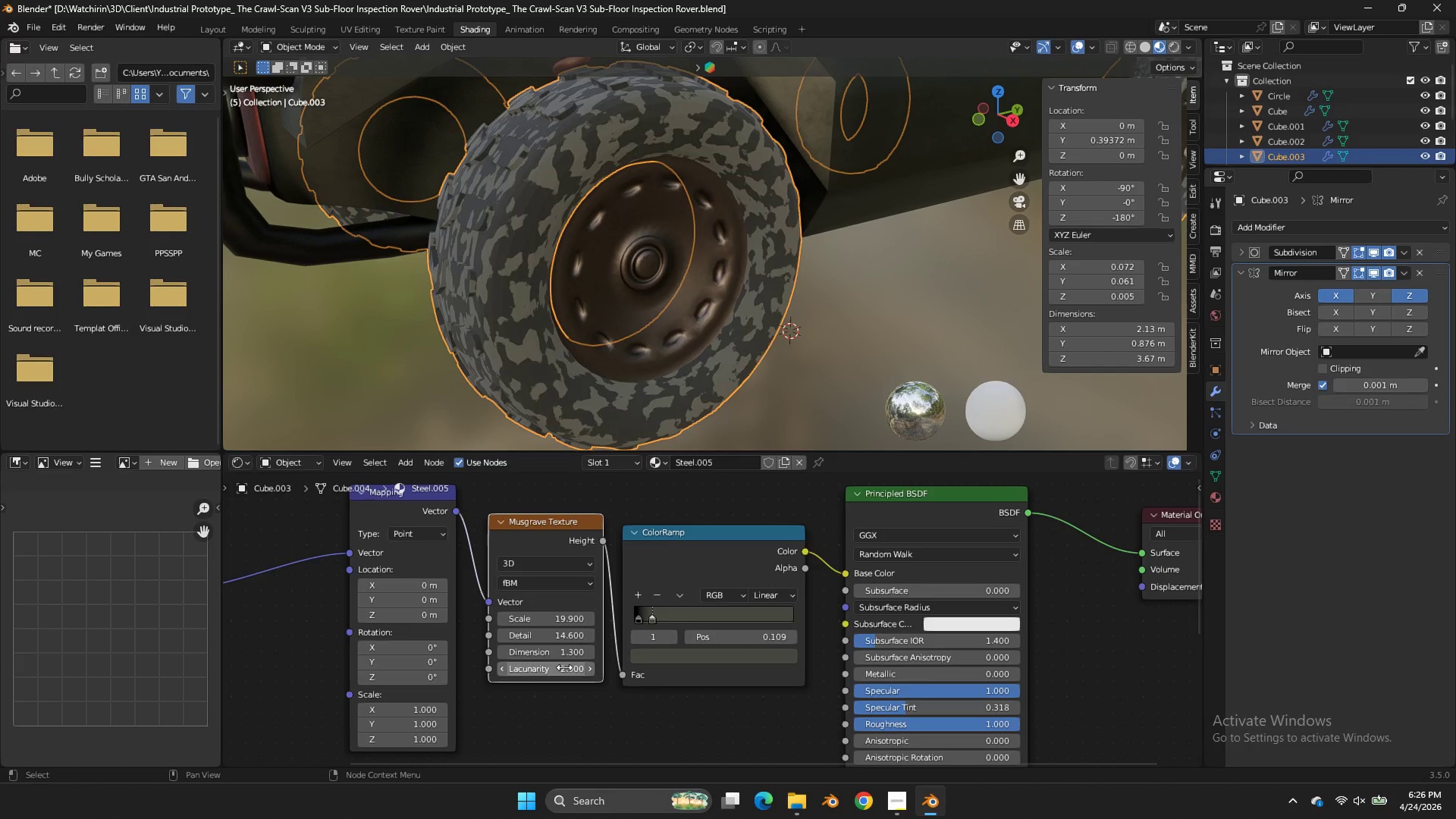 
left_click_drag(start_coordinate=[564, 667], to_coordinate=[611, 305])
 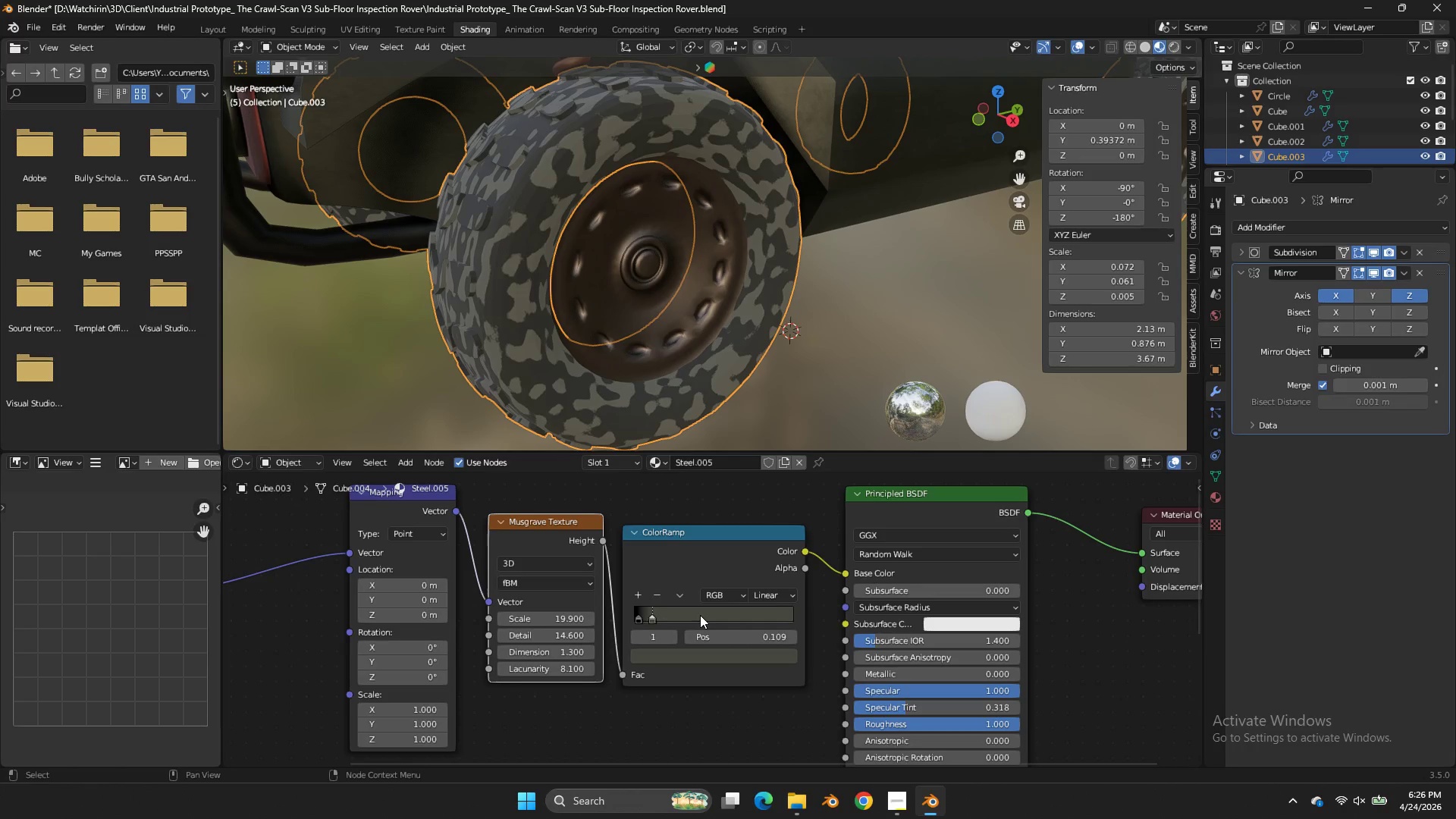 
left_click([660, 616])
 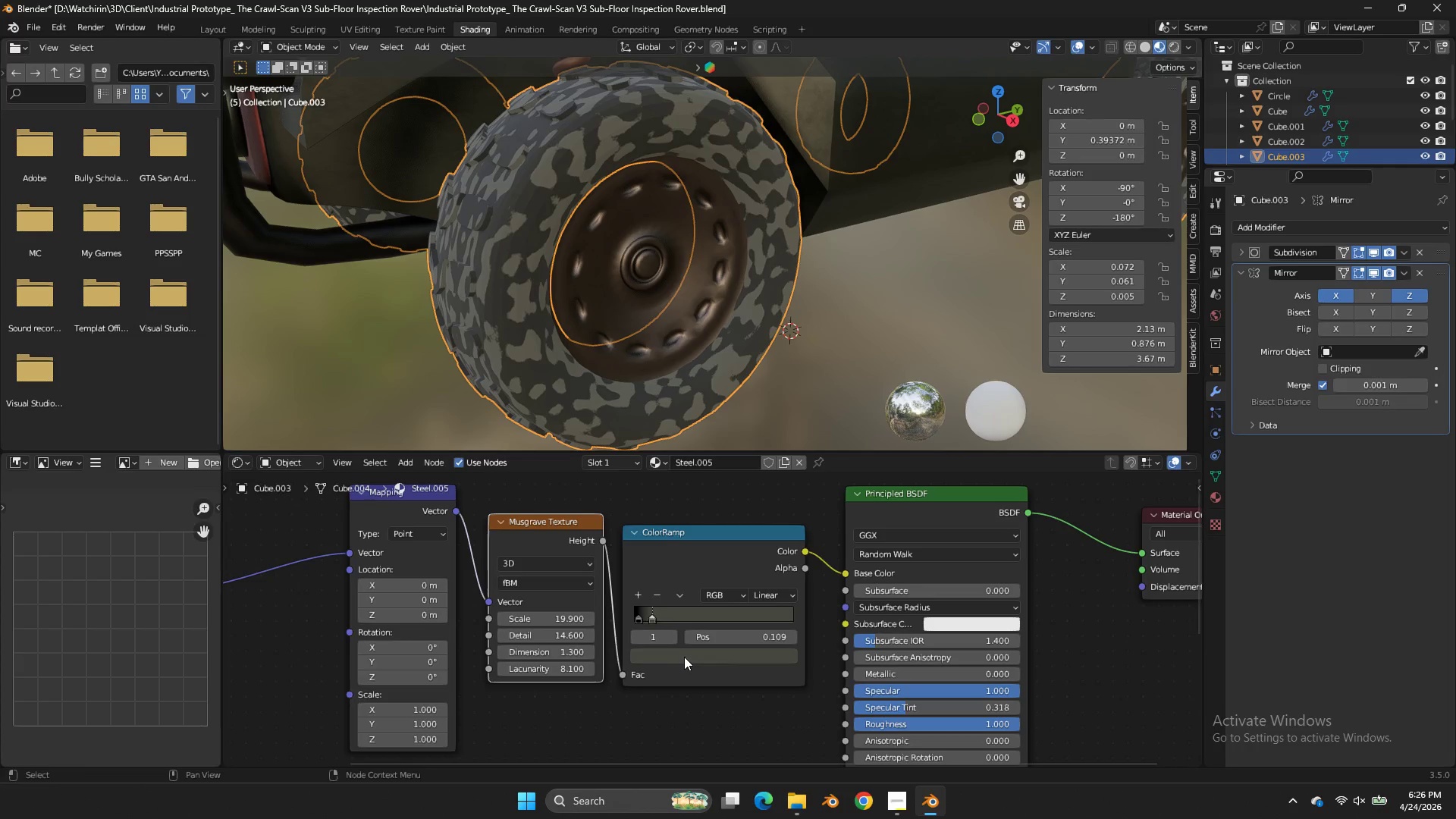 
left_click([685, 657])
 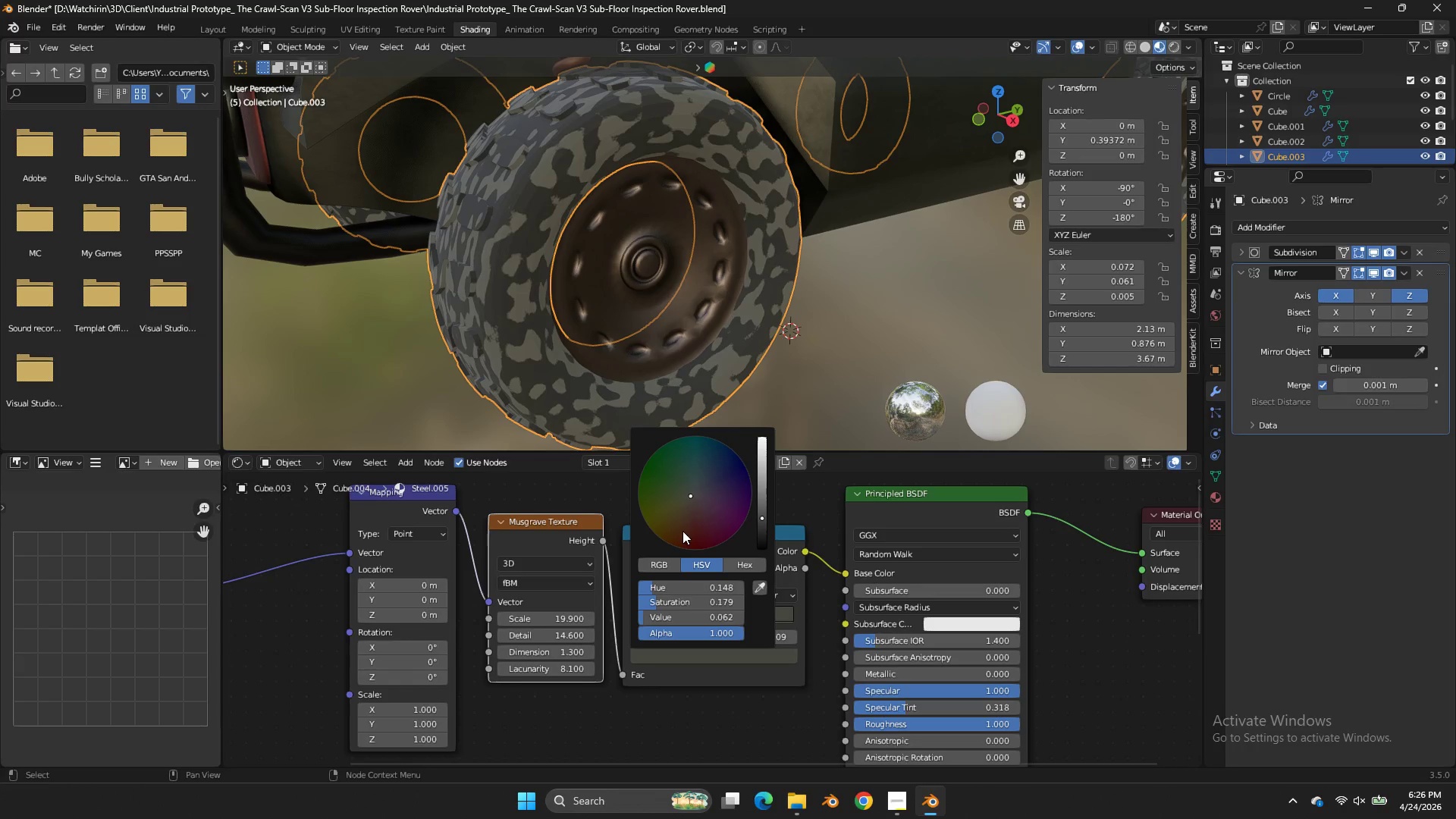 
left_click([682, 533])
 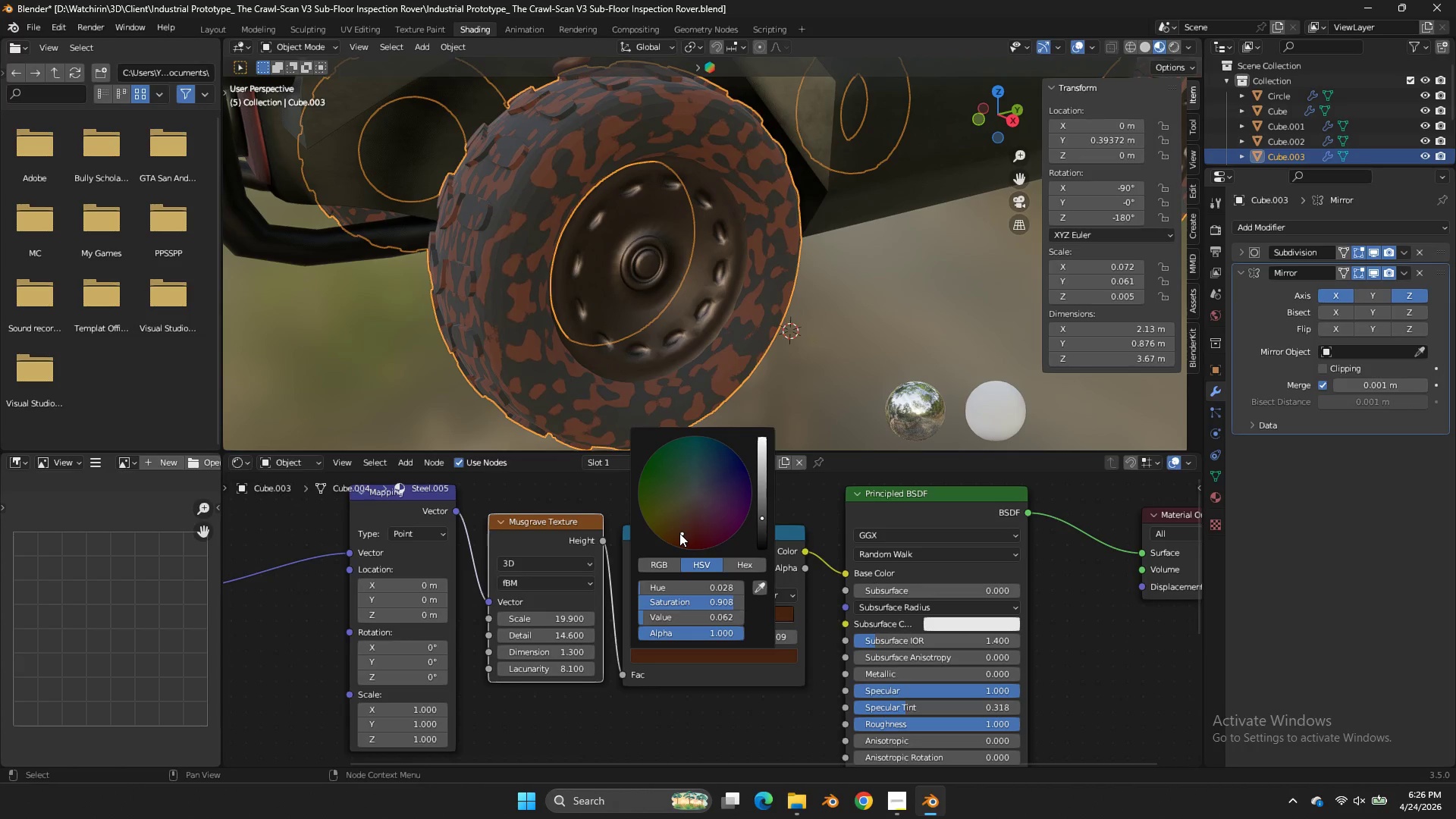 
left_click([679, 533])
 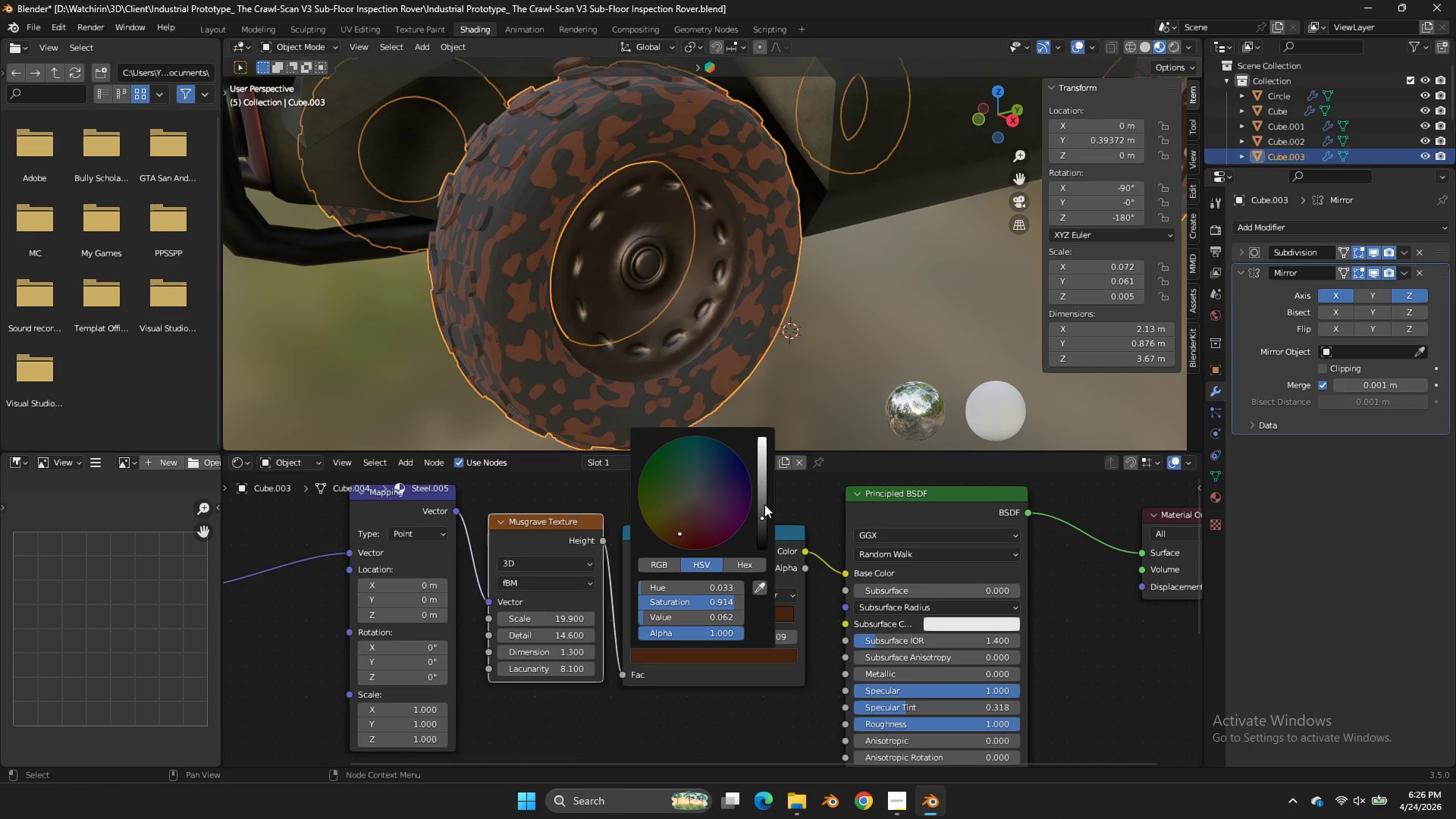 
left_click_drag(start_coordinate=[764, 513], to_coordinate=[764, 333])
 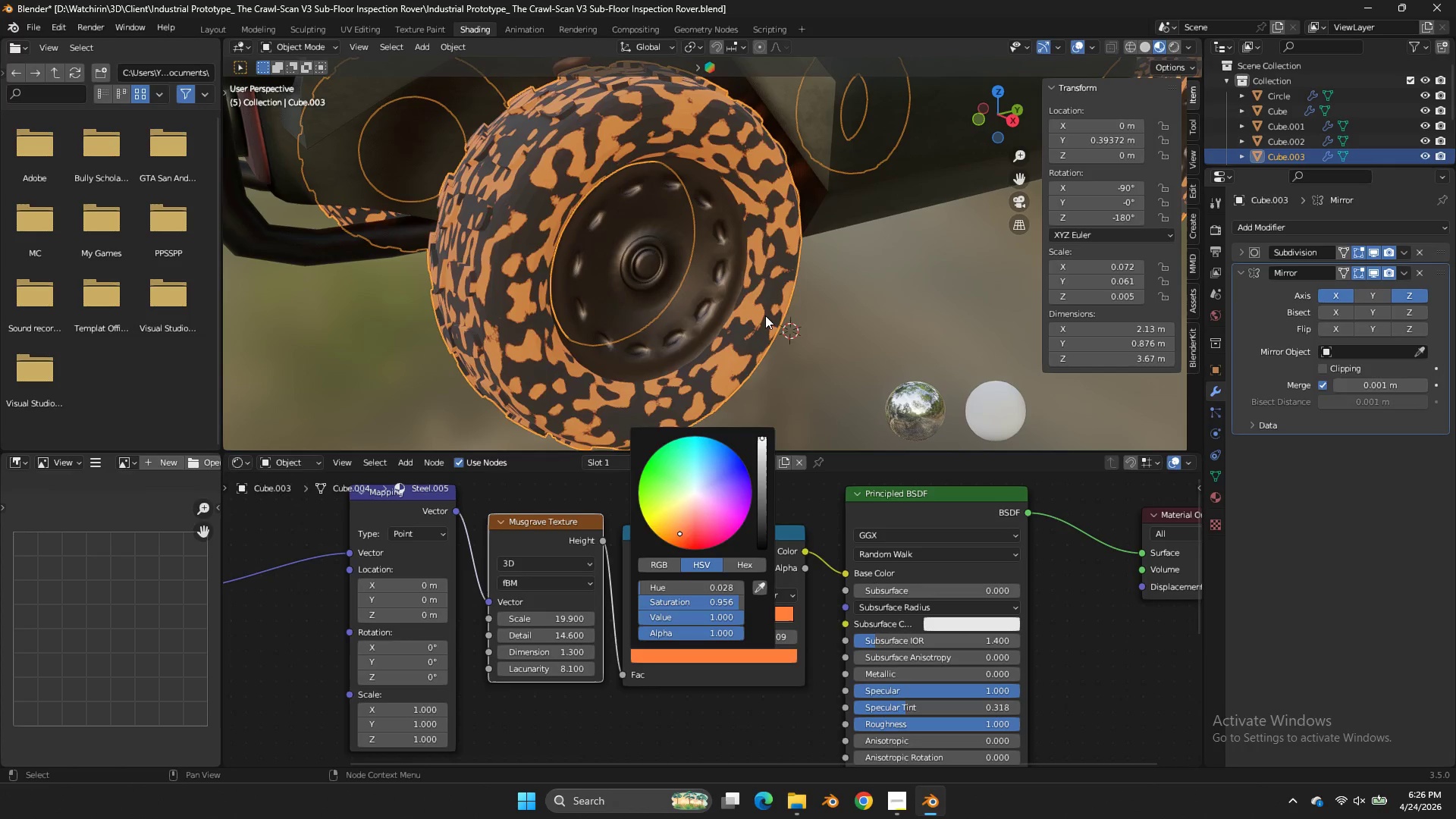 
left_click_drag(start_coordinate=[765, 506], to_coordinate=[767, 340])
 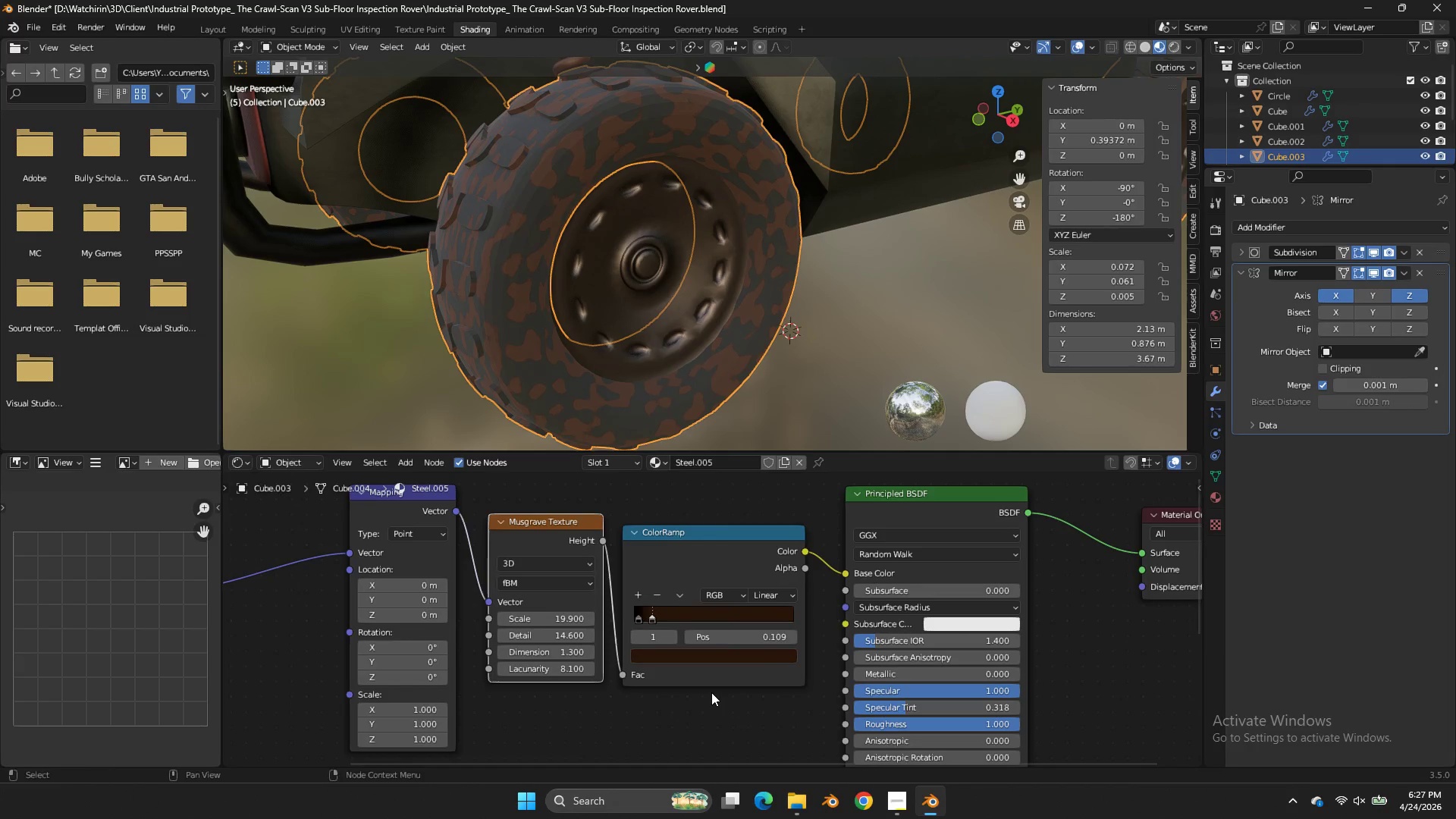 
left_click_drag(start_coordinate=[711, 692], to_coordinate=[695, 692])
 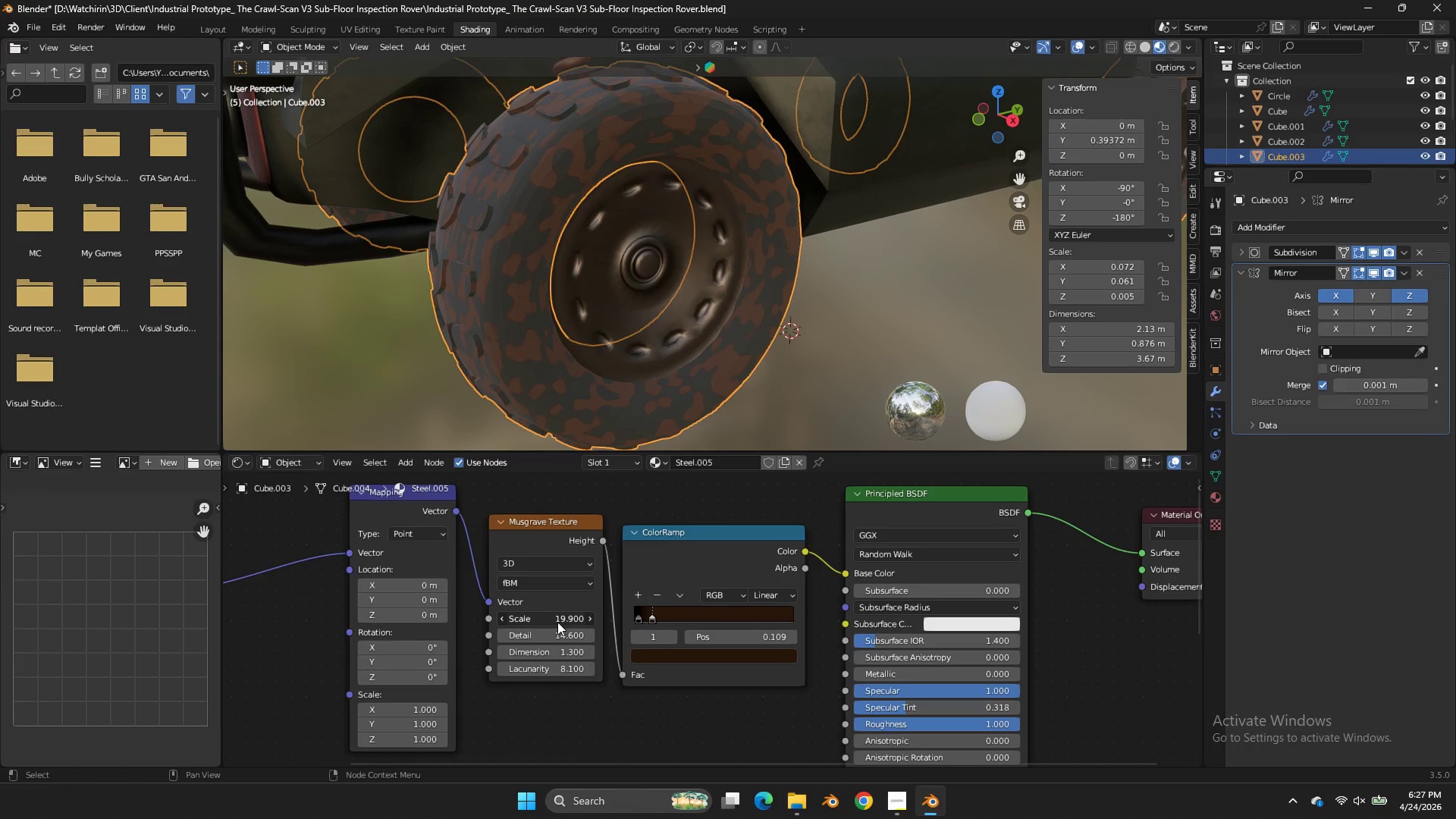 
left_click_drag(start_coordinate=[557, 622], to_coordinate=[689, 409])
 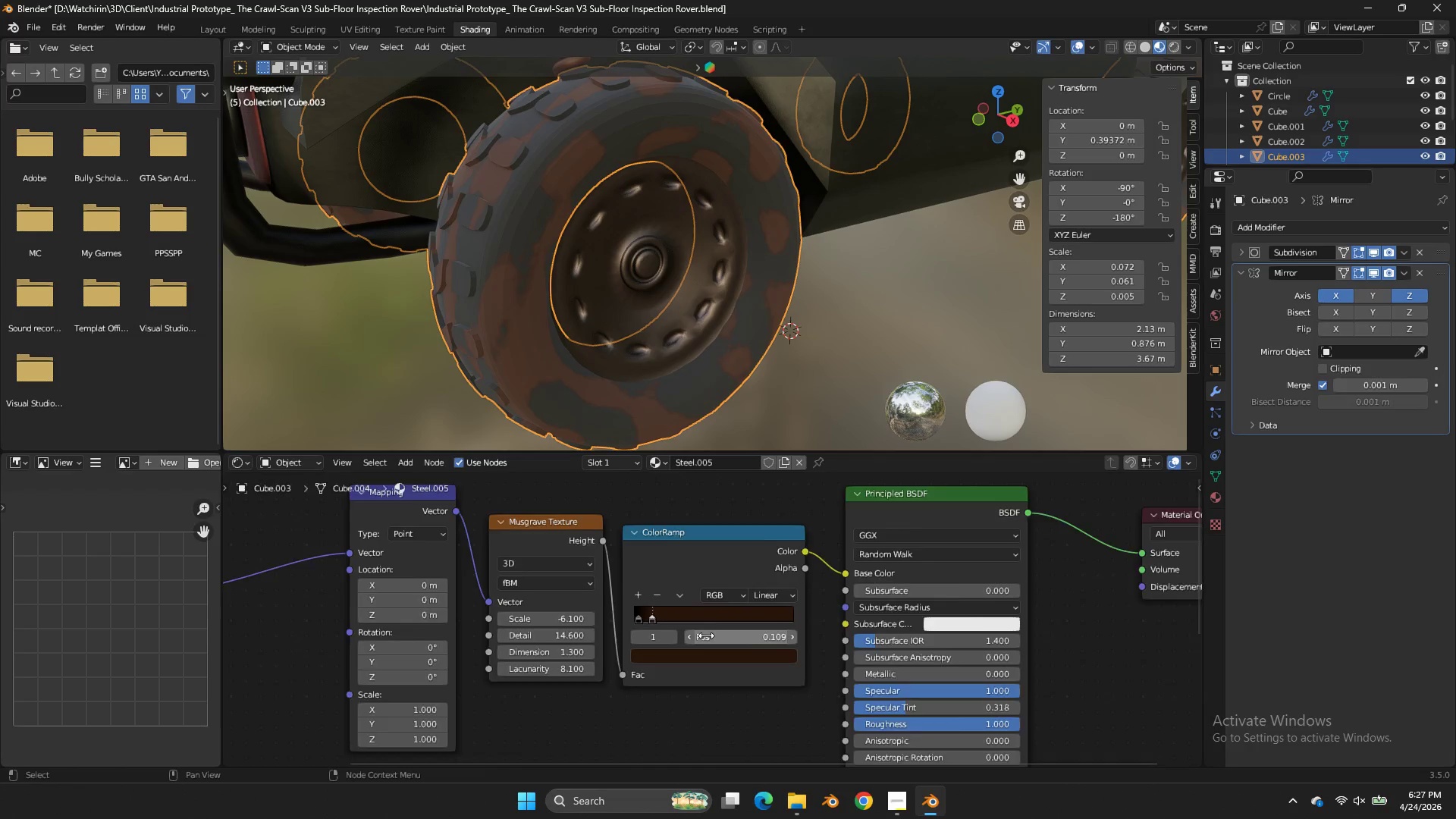 
scroll: coordinate [706, 635], scroll_direction: up, amount: 3.0
 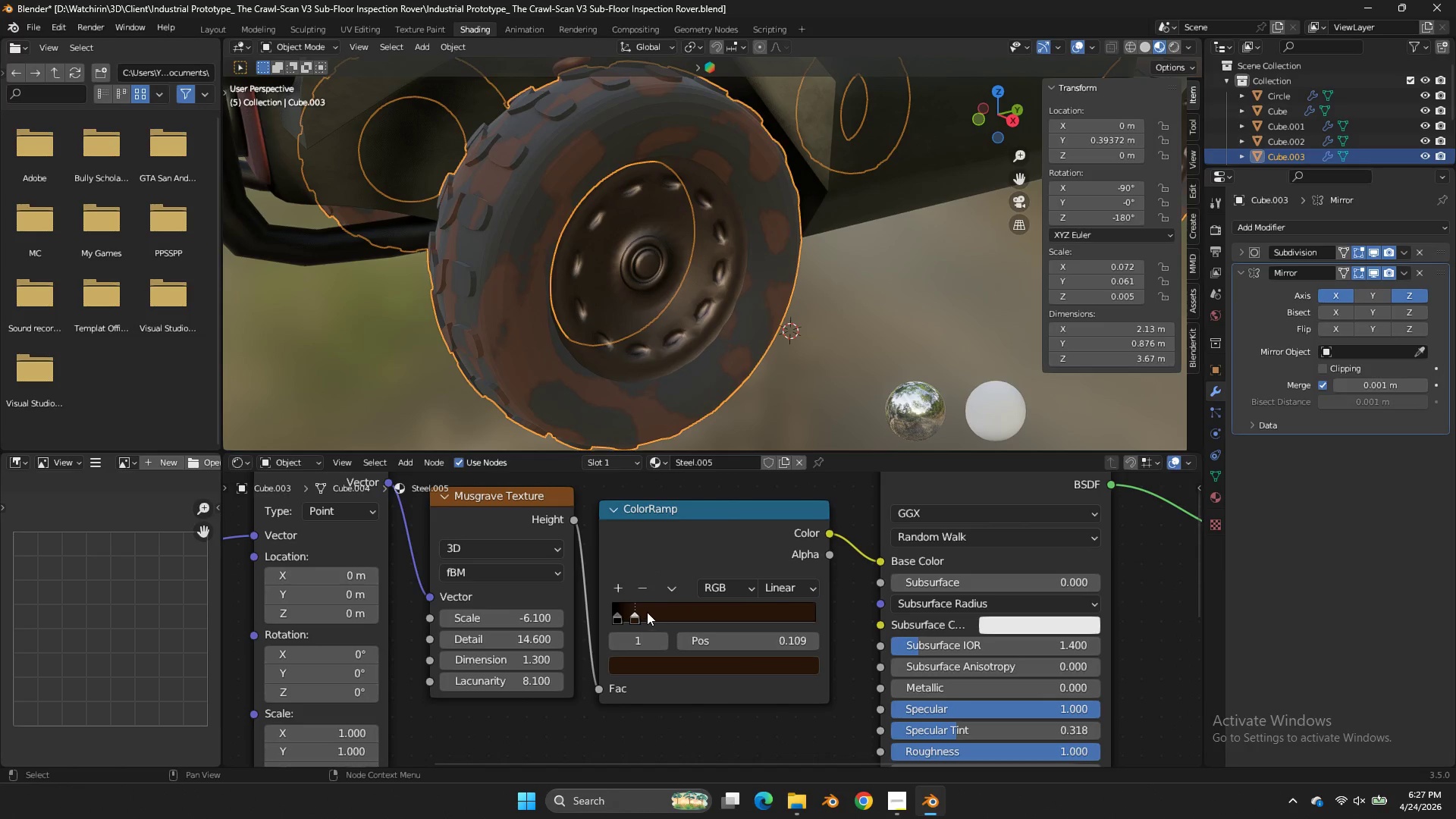 
left_click_drag(start_coordinate=[642, 613], to_coordinate=[710, 615])
 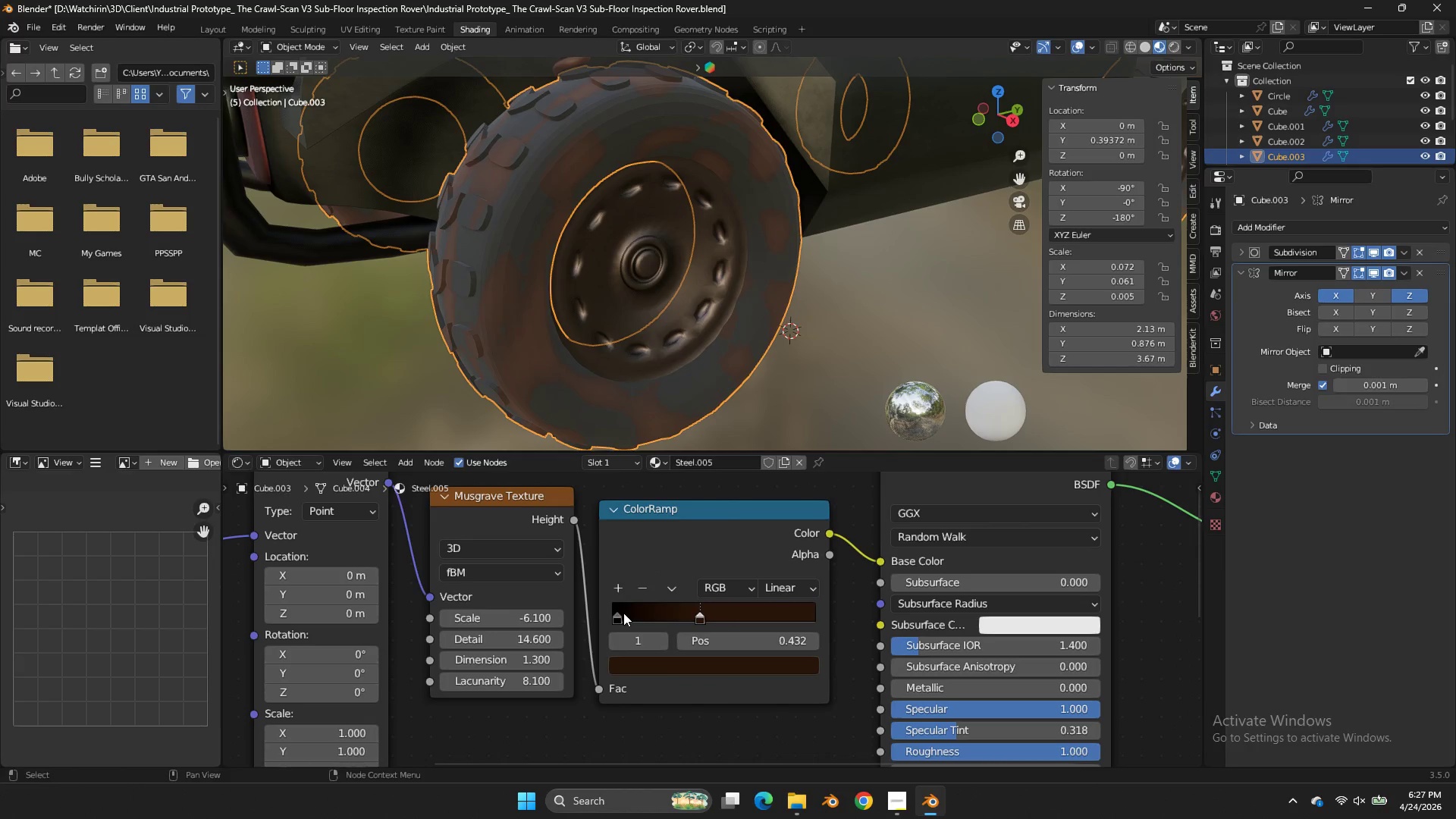 
left_click_drag(start_coordinate=[623, 613], to_coordinate=[671, 616])
 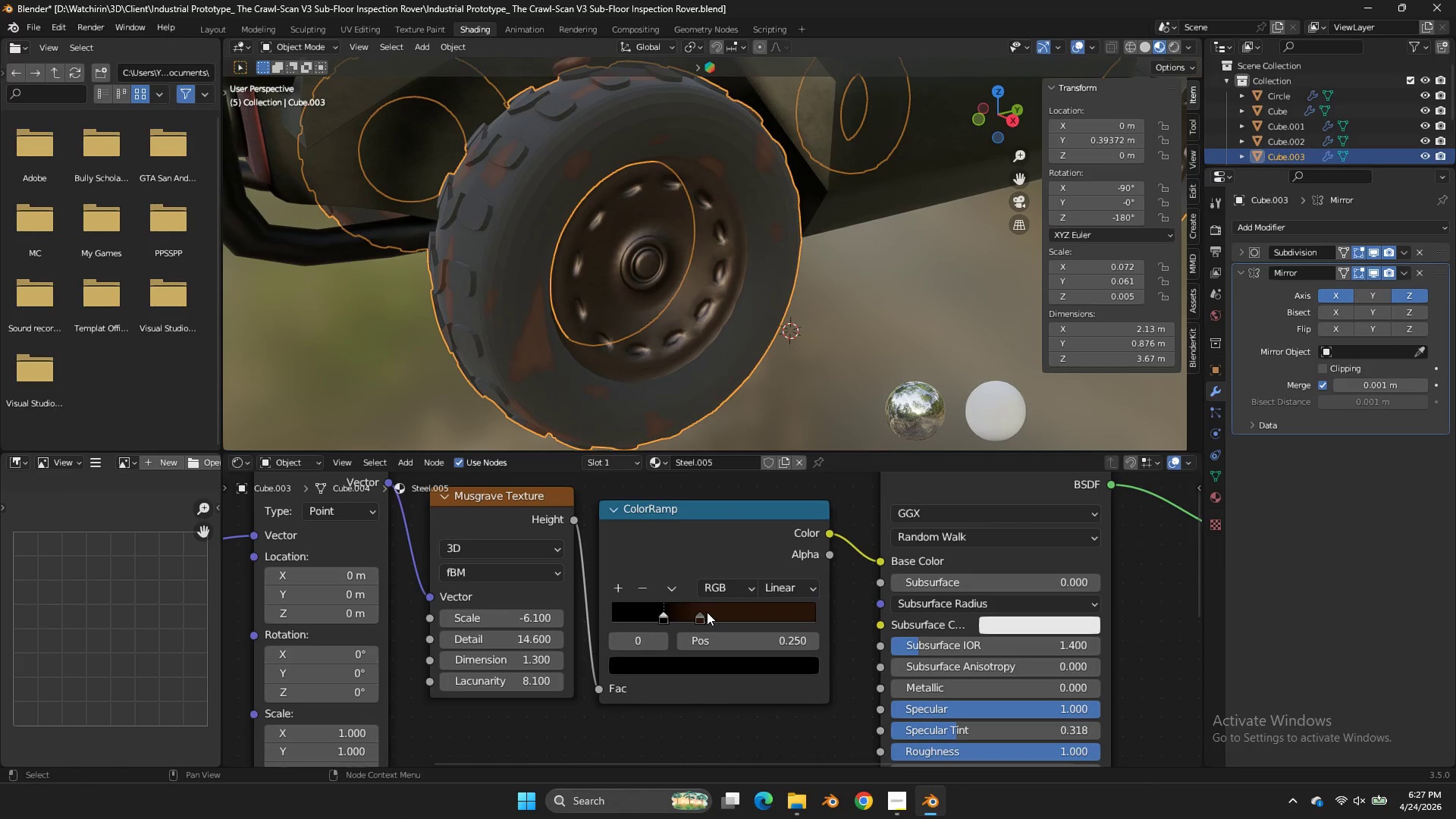 
left_click_drag(start_coordinate=[707, 612], to_coordinate=[696, 611])
 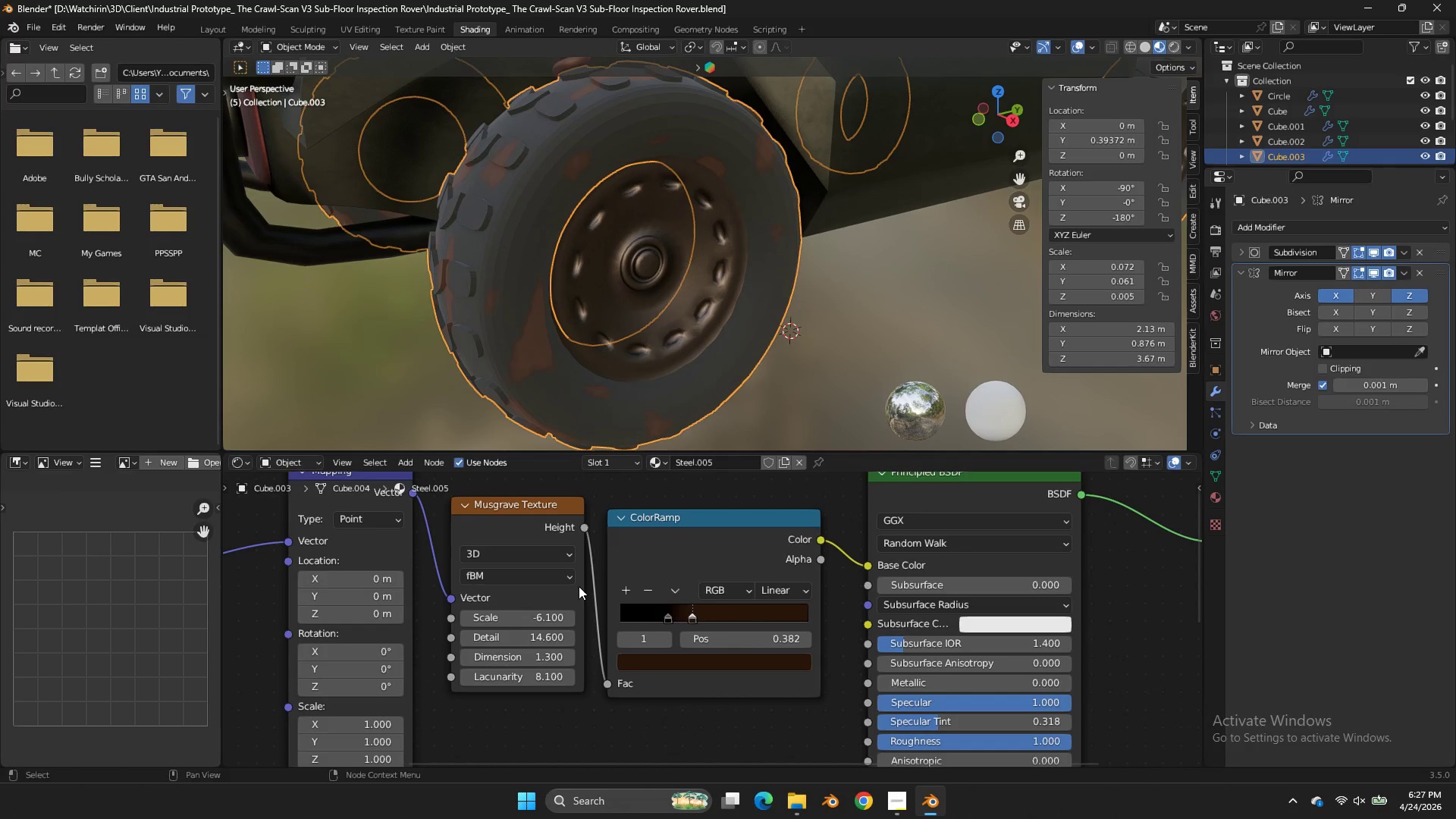 
scroll: coordinate [579, 586], scroll_direction: down, amount: 1.0
 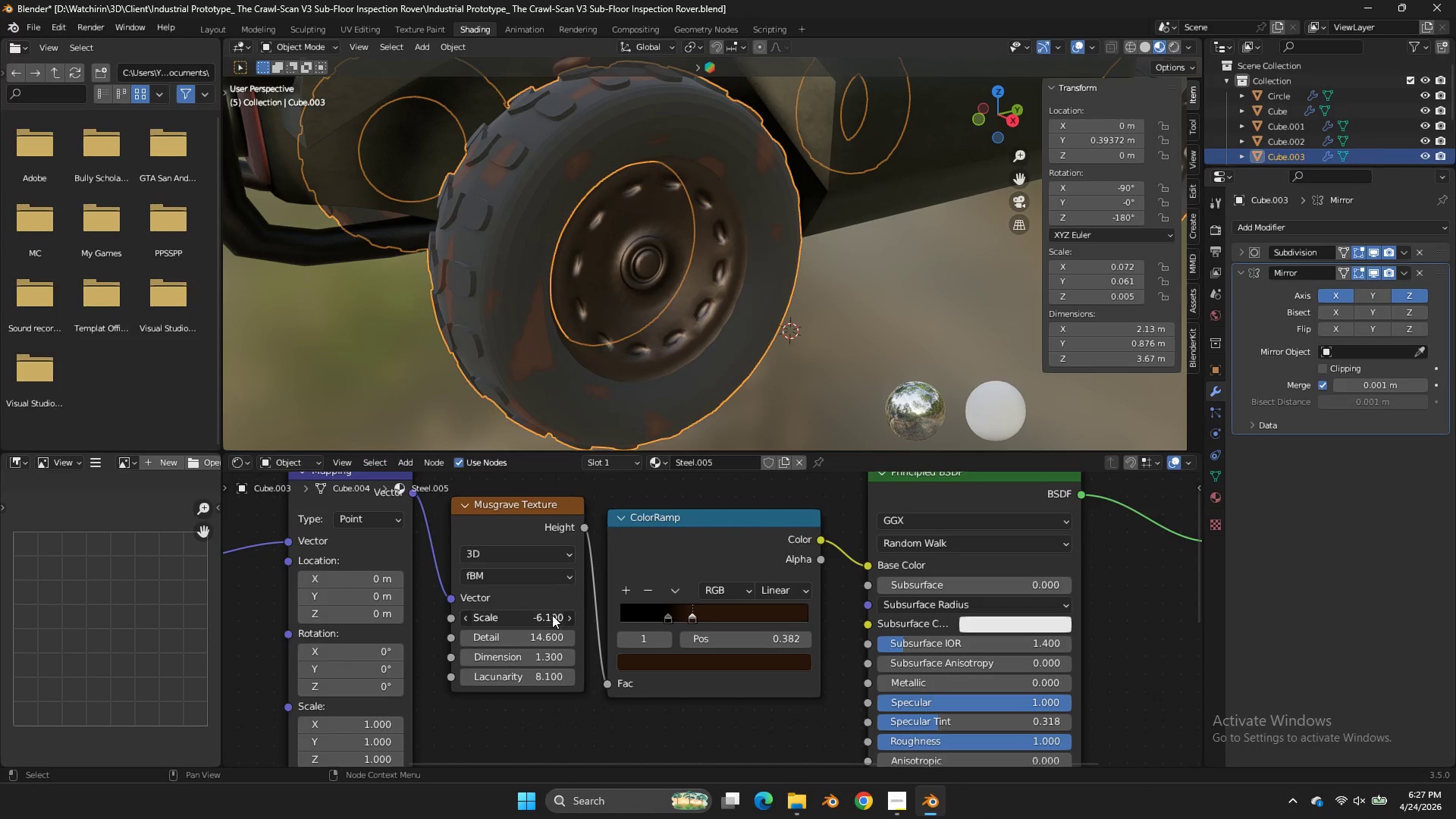 
left_click_drag(start_coordinate=[552, 615], to_coordinate=[571, 420])
 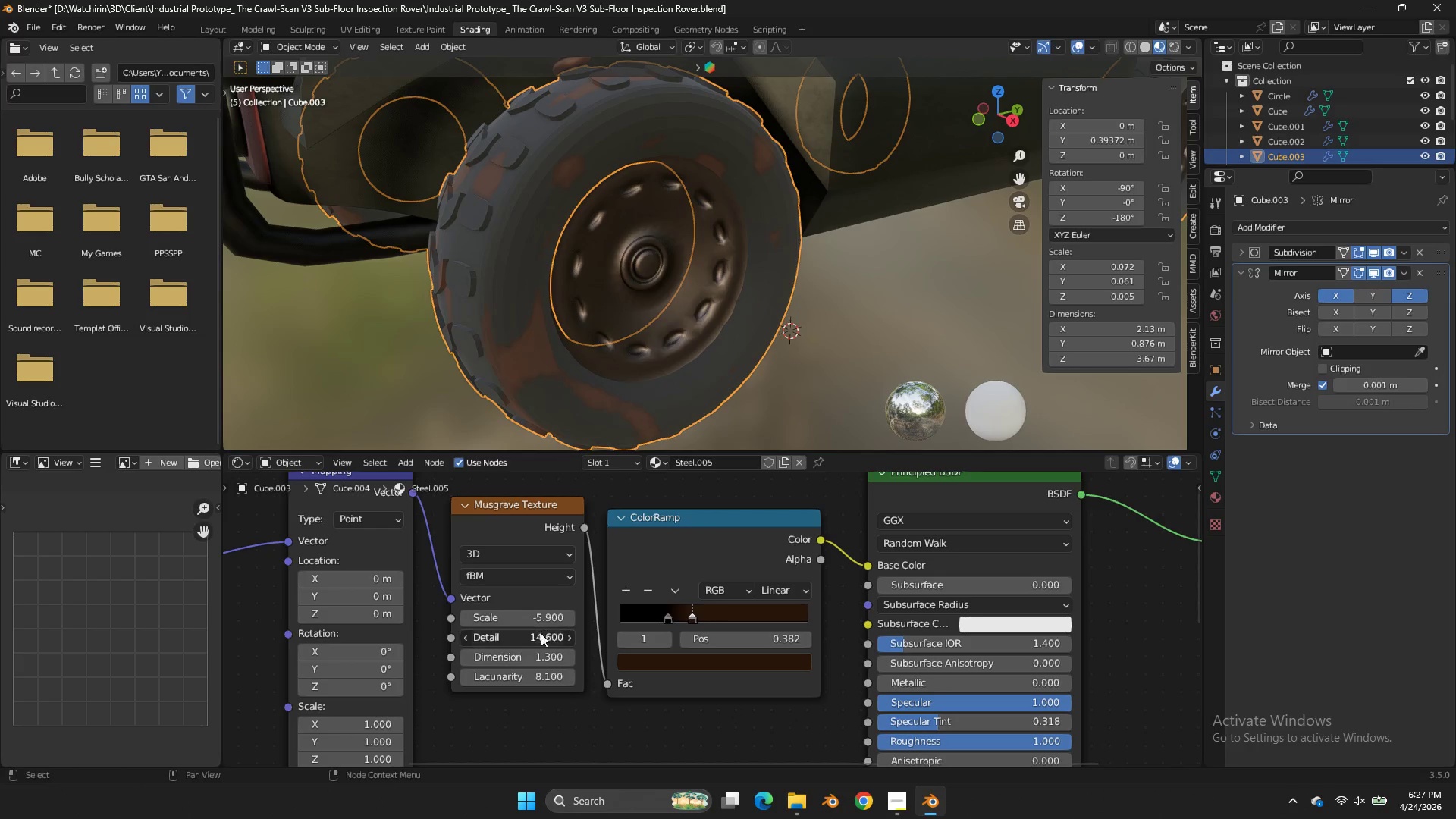 
left_click_drag(start_coordinate=[541, 633], to_coordinate=[658, 444])
 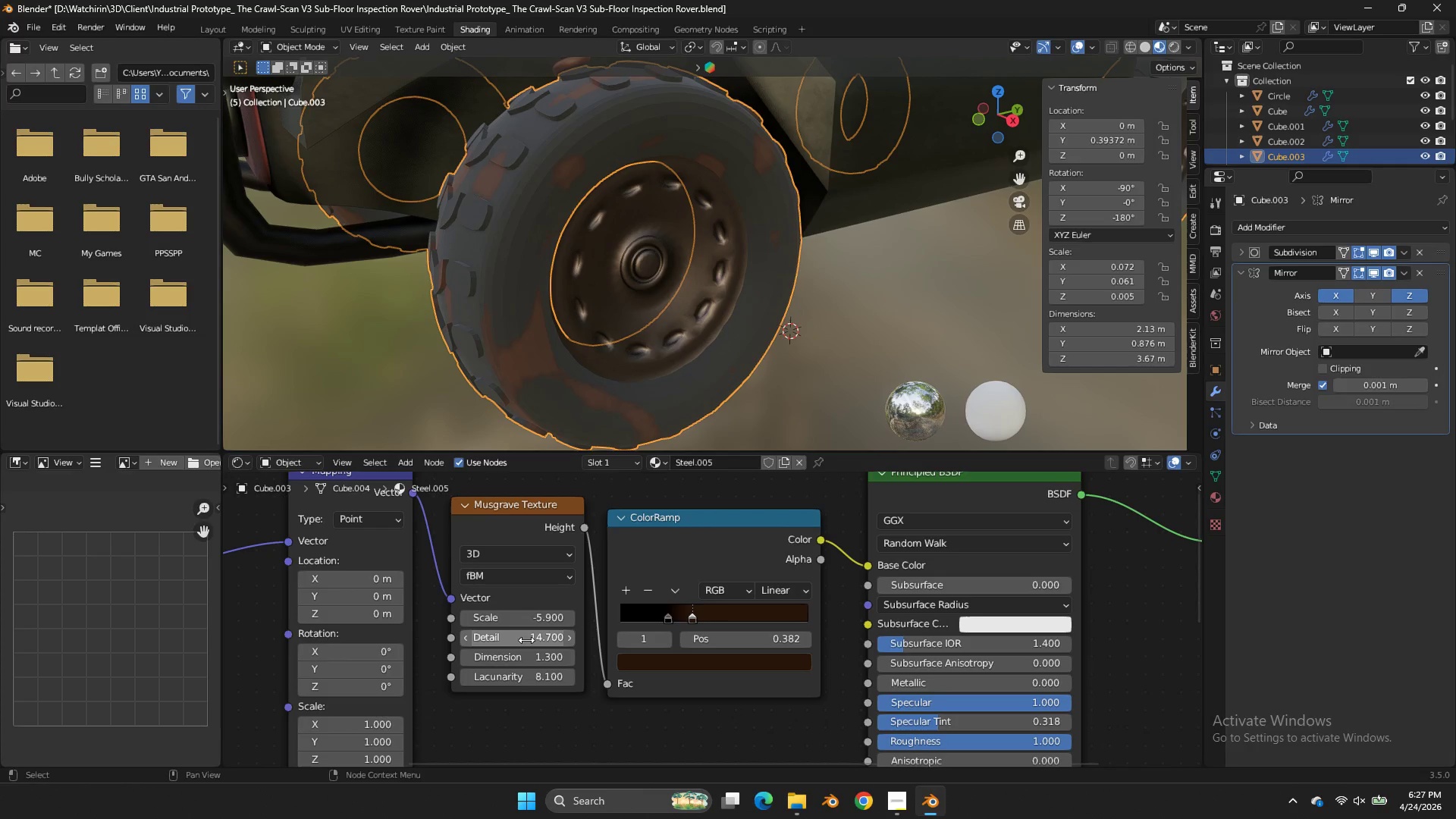 
left_click_drag(start_coordinate=[527, 640], to_coordinate=[639, 447])
 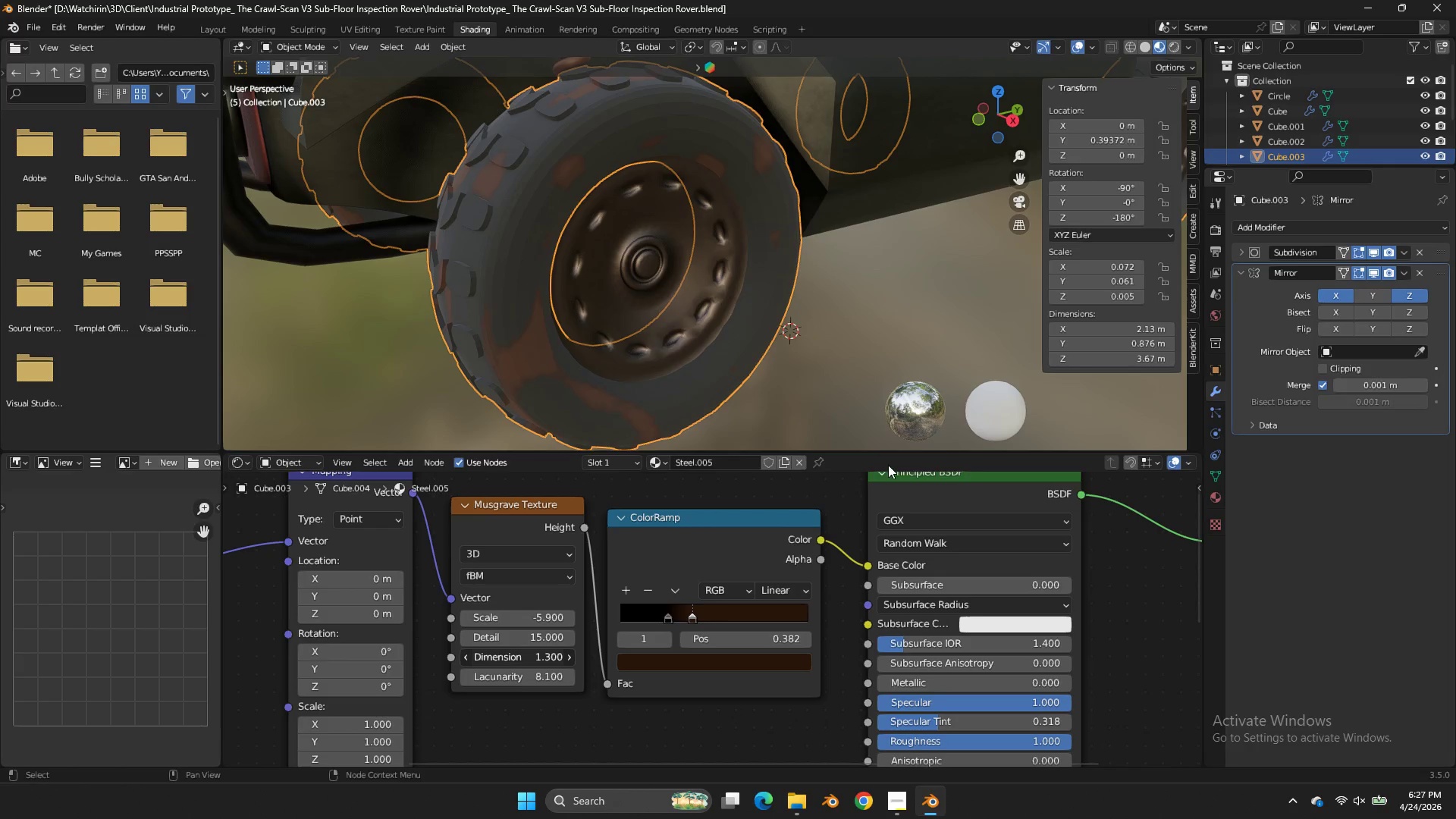 
left_click_drag(start_coordinate=[516, 656], to_coordinate=[556, 465])
 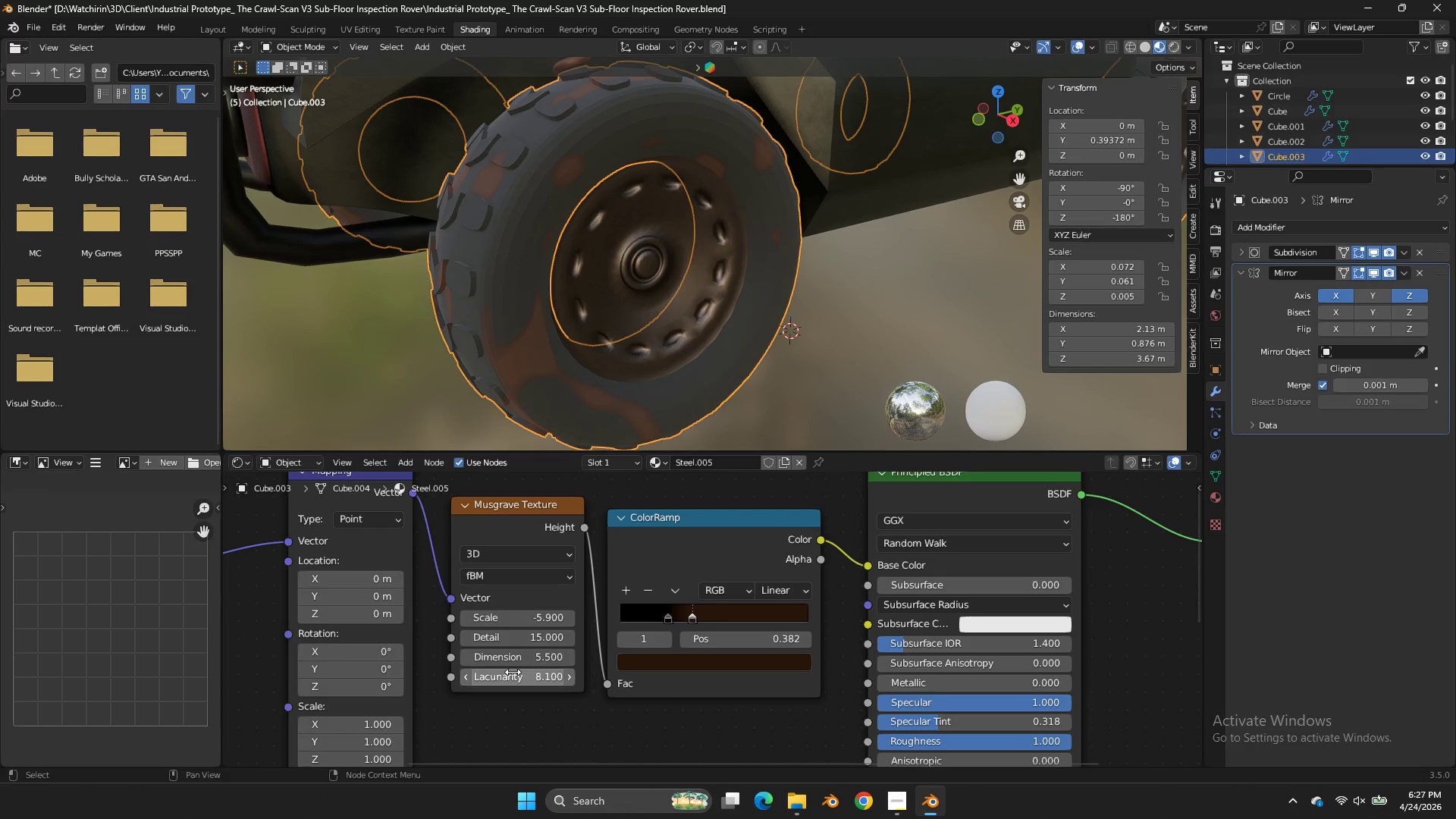 
left_click_drag(start_coordinate=[513, 672], to_coordinate=[549, 481])
 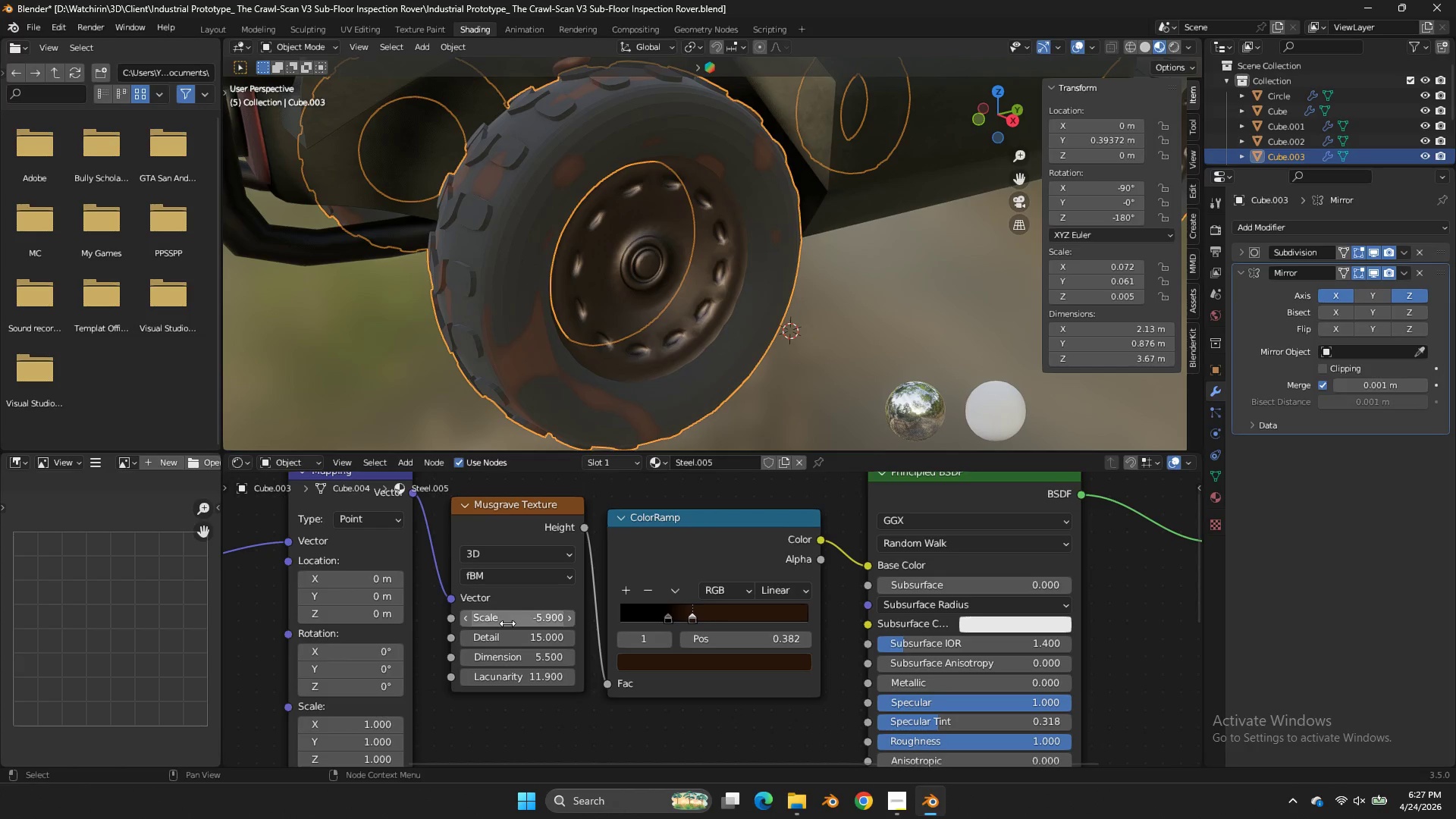 
left_click_drag(start_coordinate=[507, 623], to_coordinate=[668, 387])
 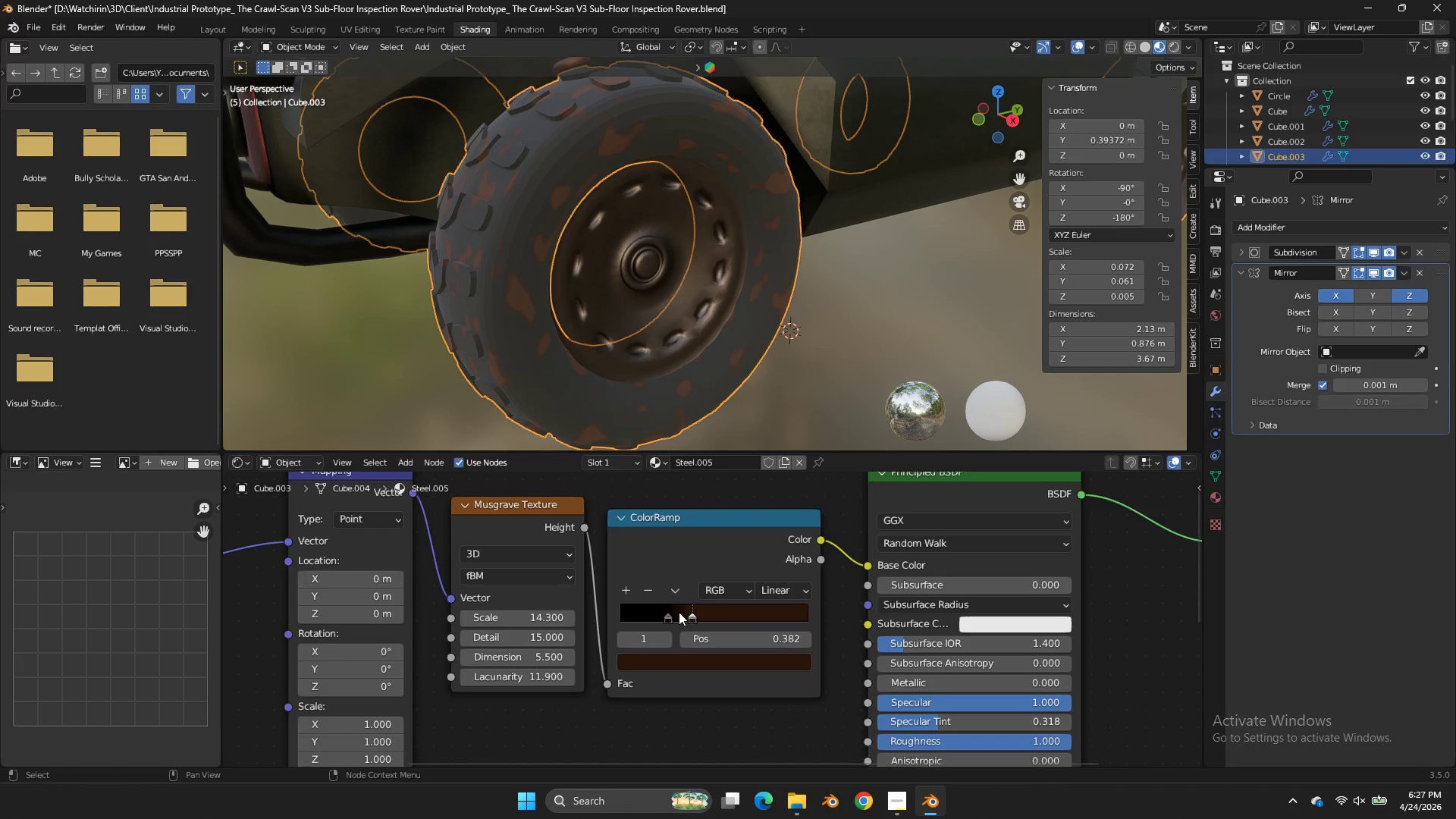 
left_click_drag(start_coordinate=[663, 612], to_coordinate=[639, 612])
 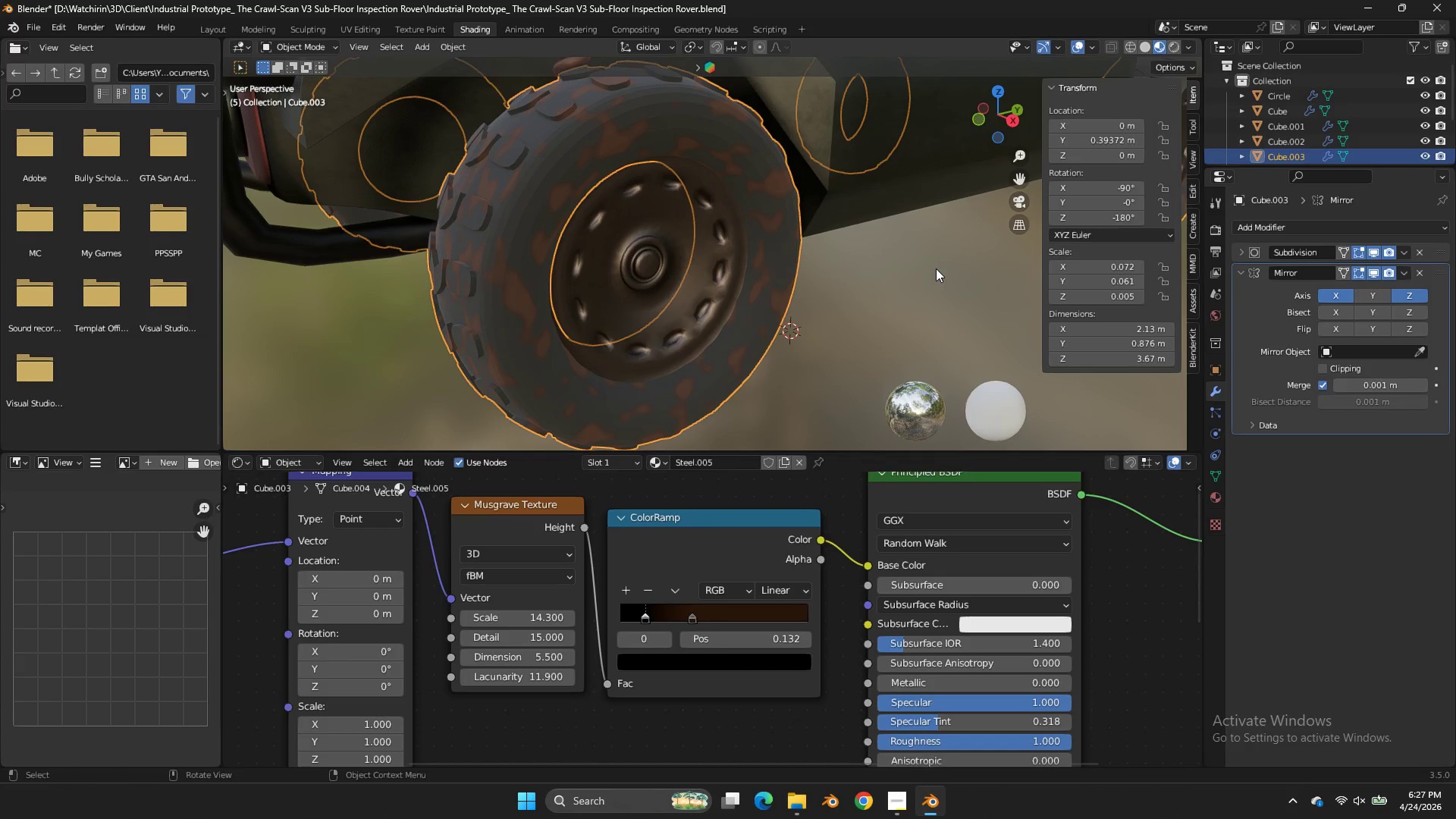 
left_click([936, 268])
 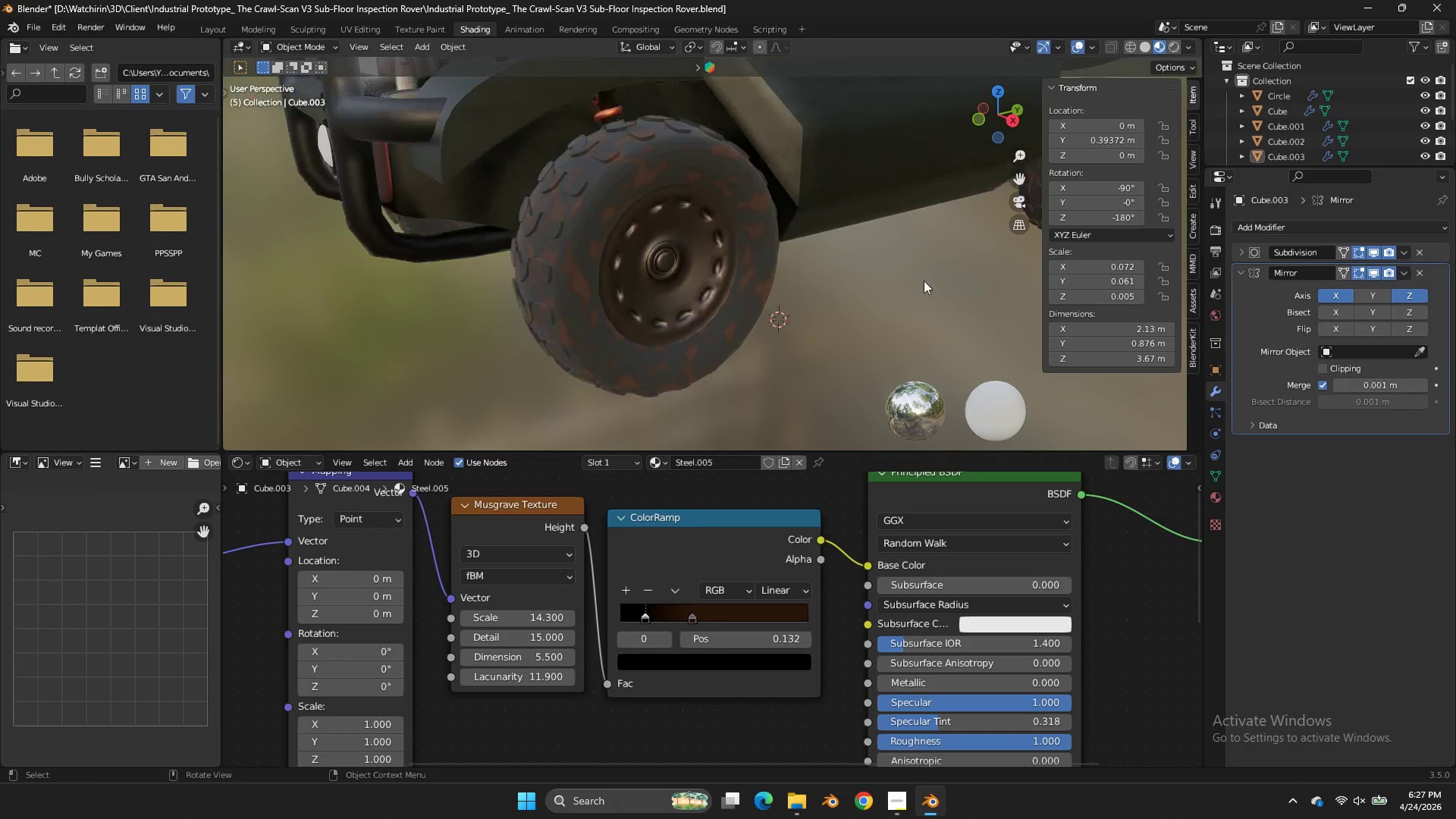 
scroll: coordinate [918, 284], scroll_direction: down, amount: 4.0
 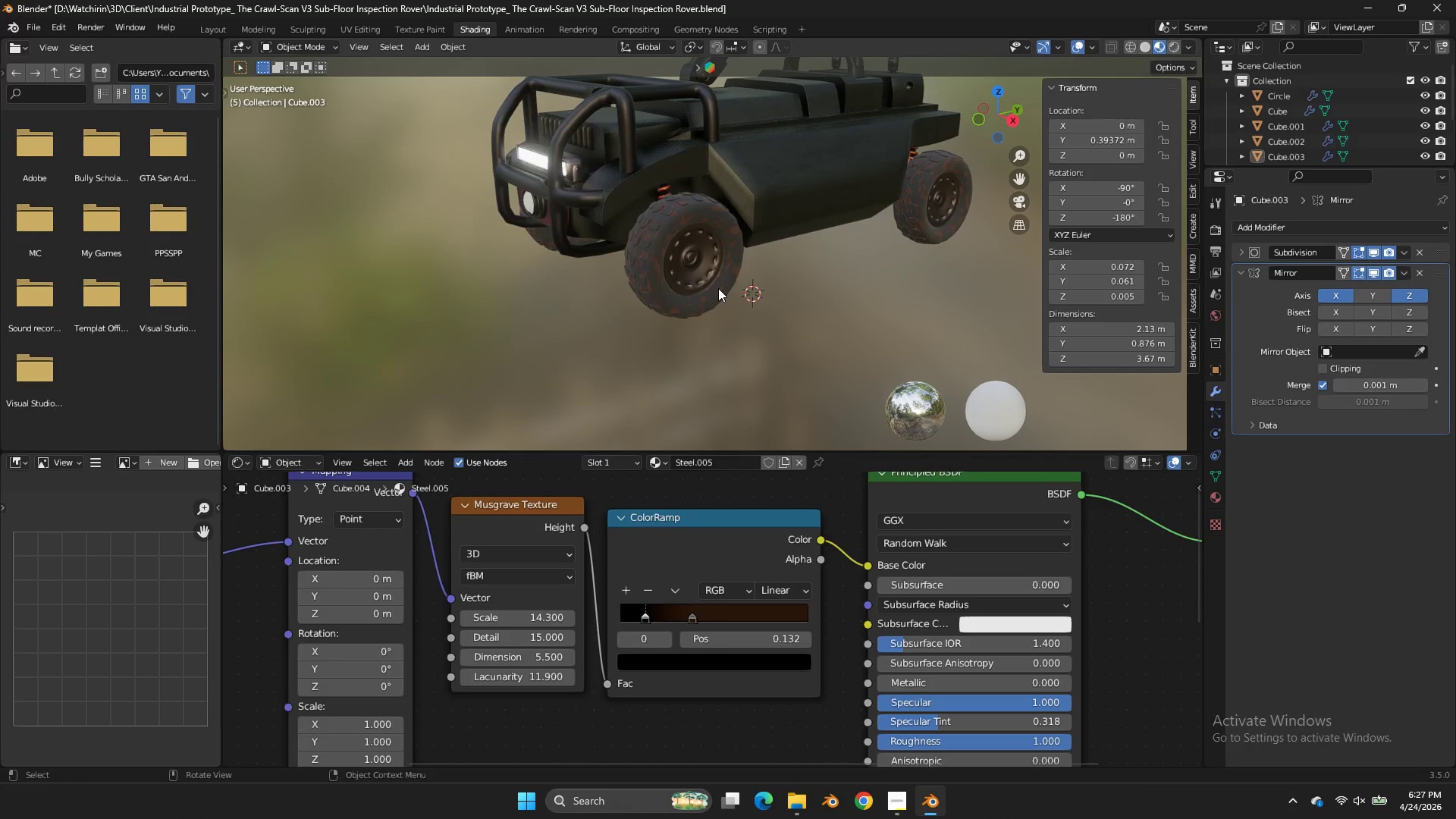 
left_click([718, 288])
 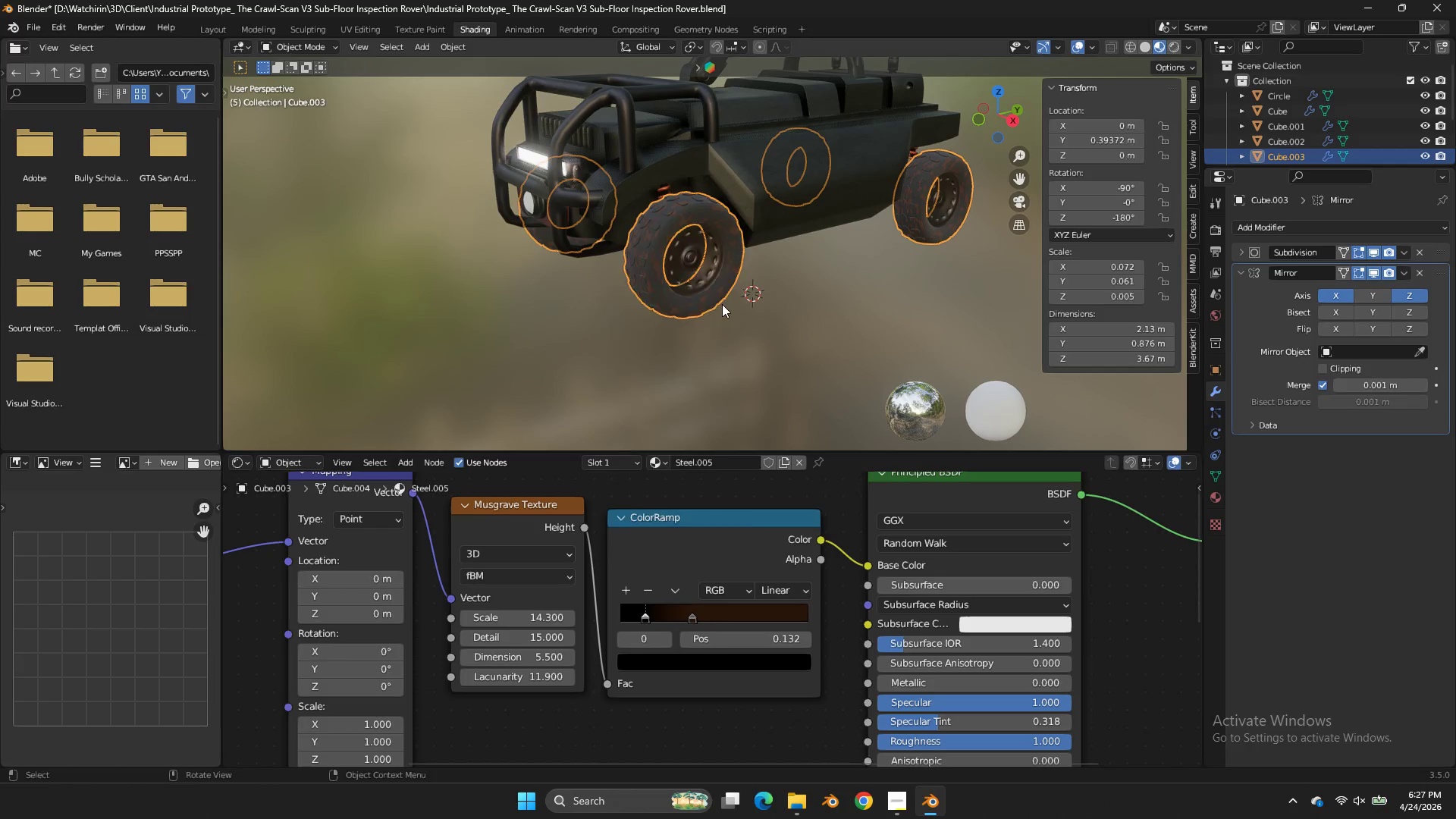 
right_click([722, 304])
 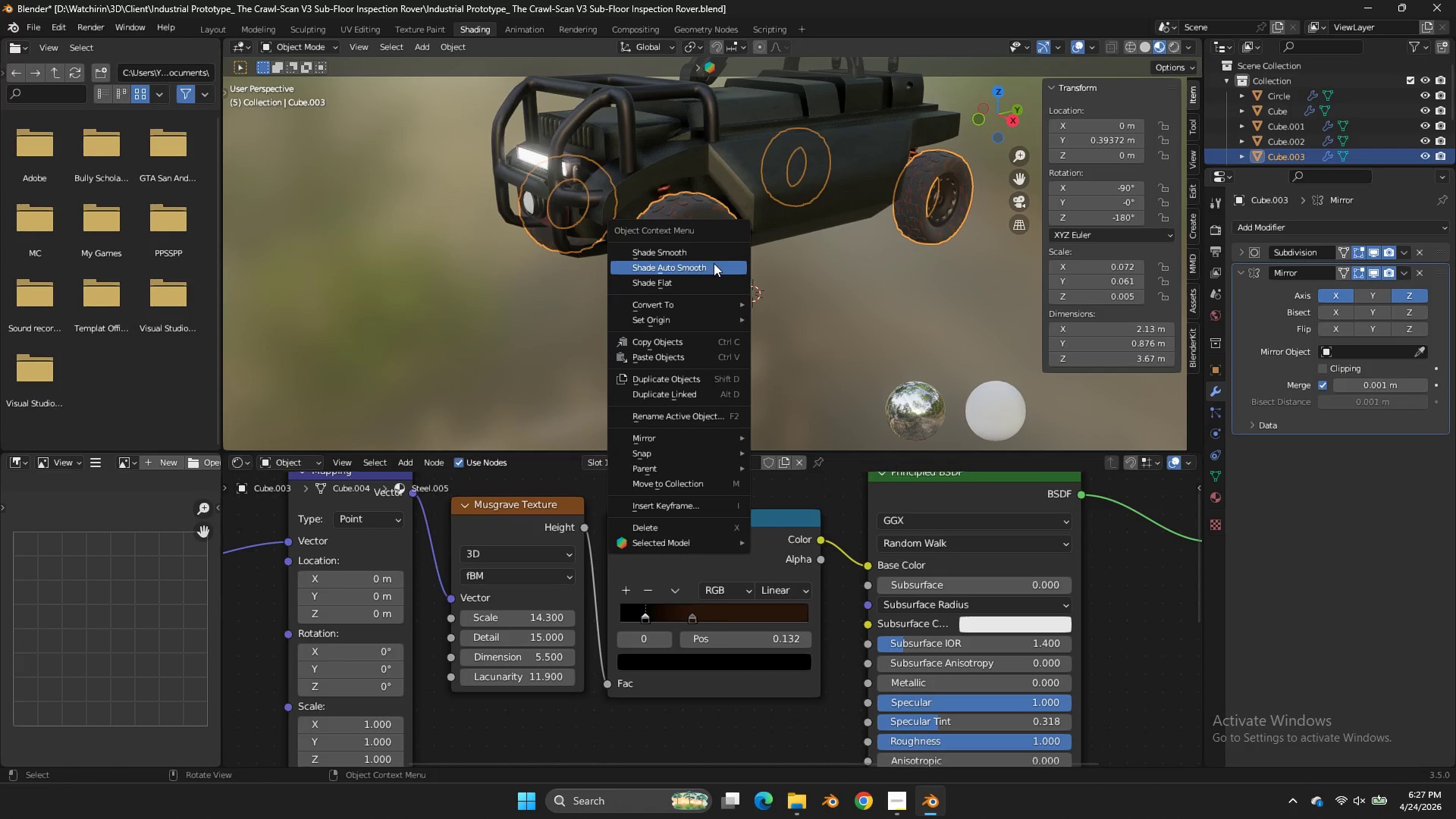 
left_click([714, 263])
 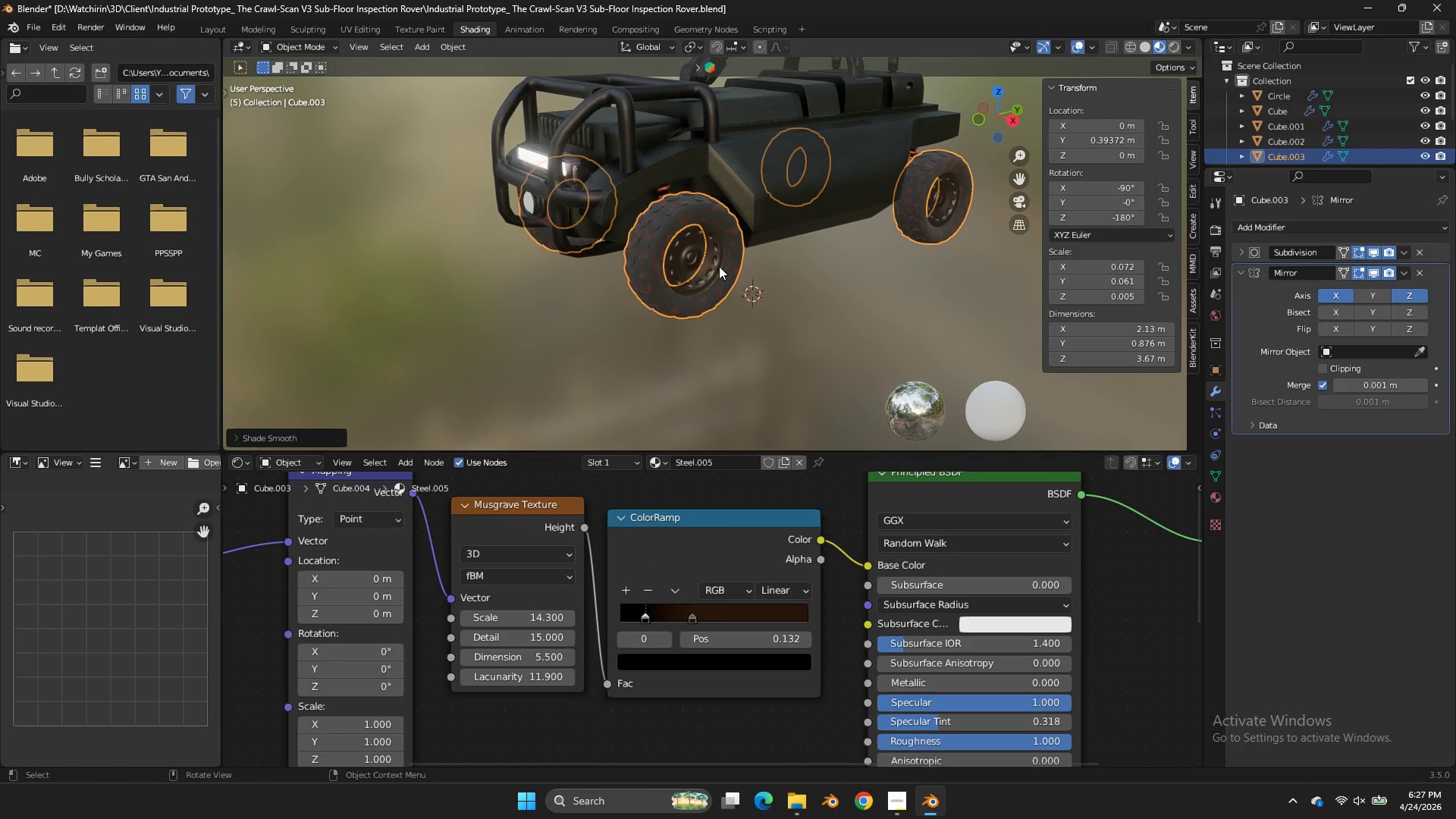 
scroll: coordinate [724, 266], scroll_direction: up, amount: 4.0
 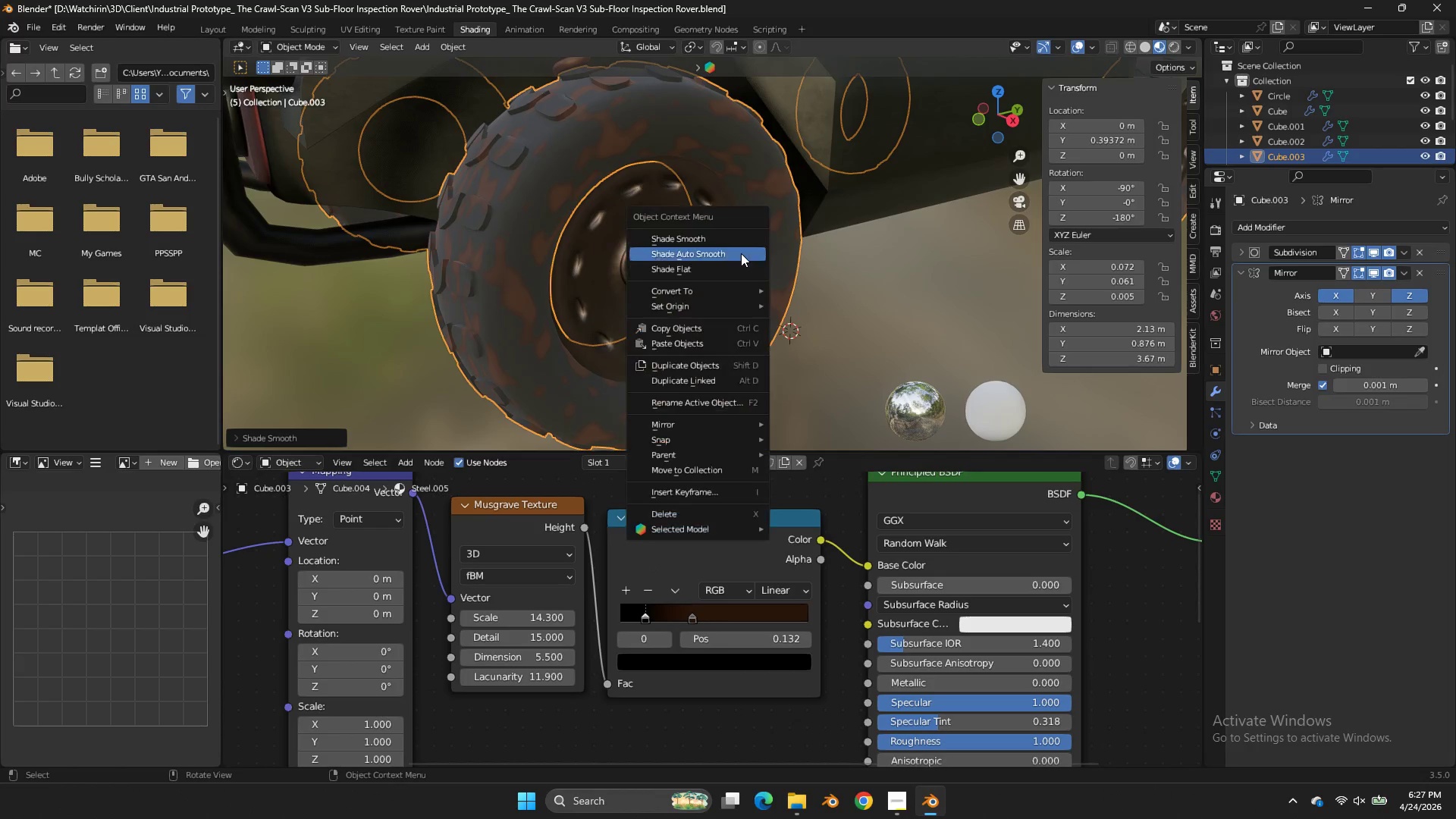 
right_click([741, 253])
 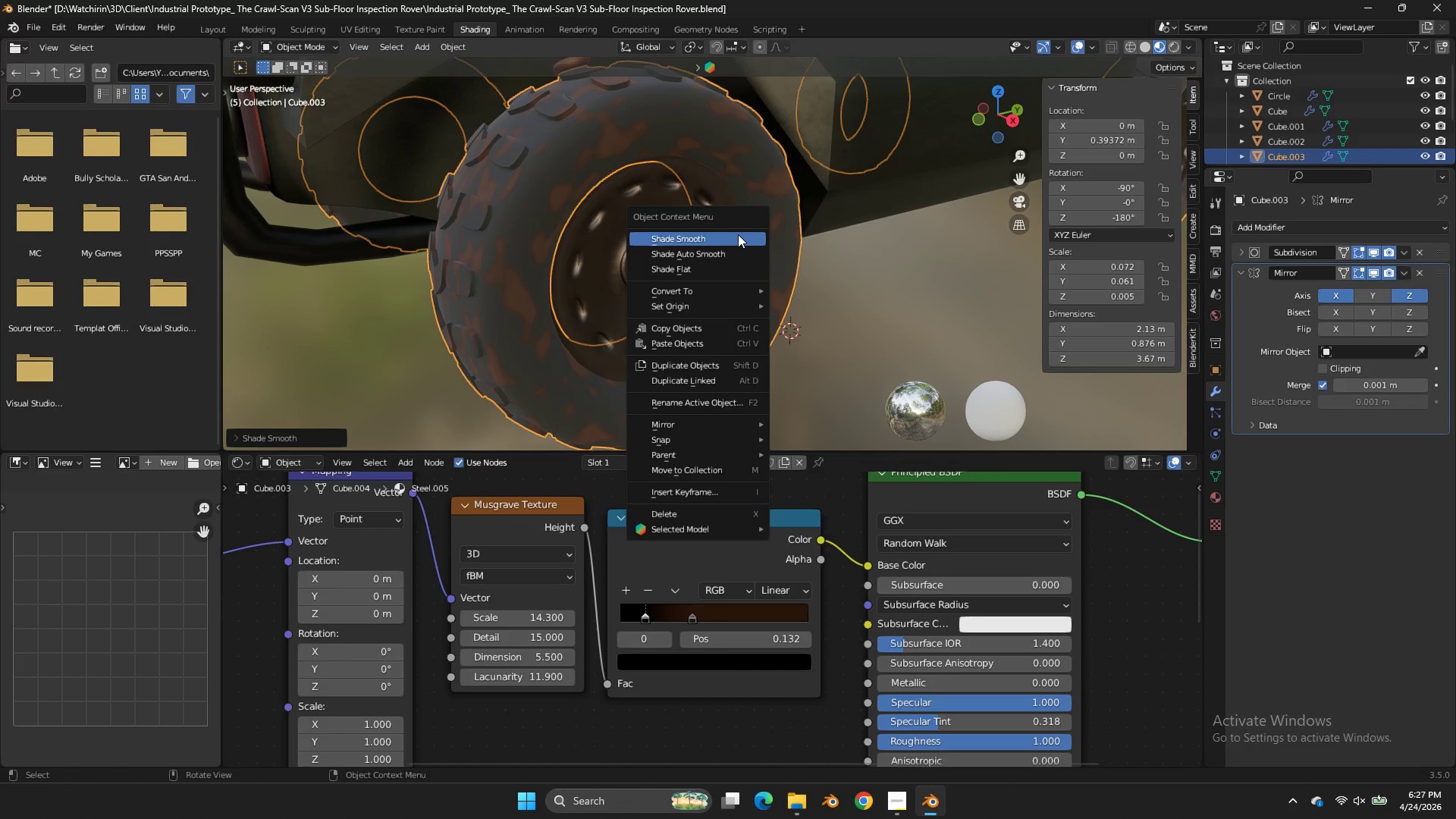 
left_click([738, 234])
 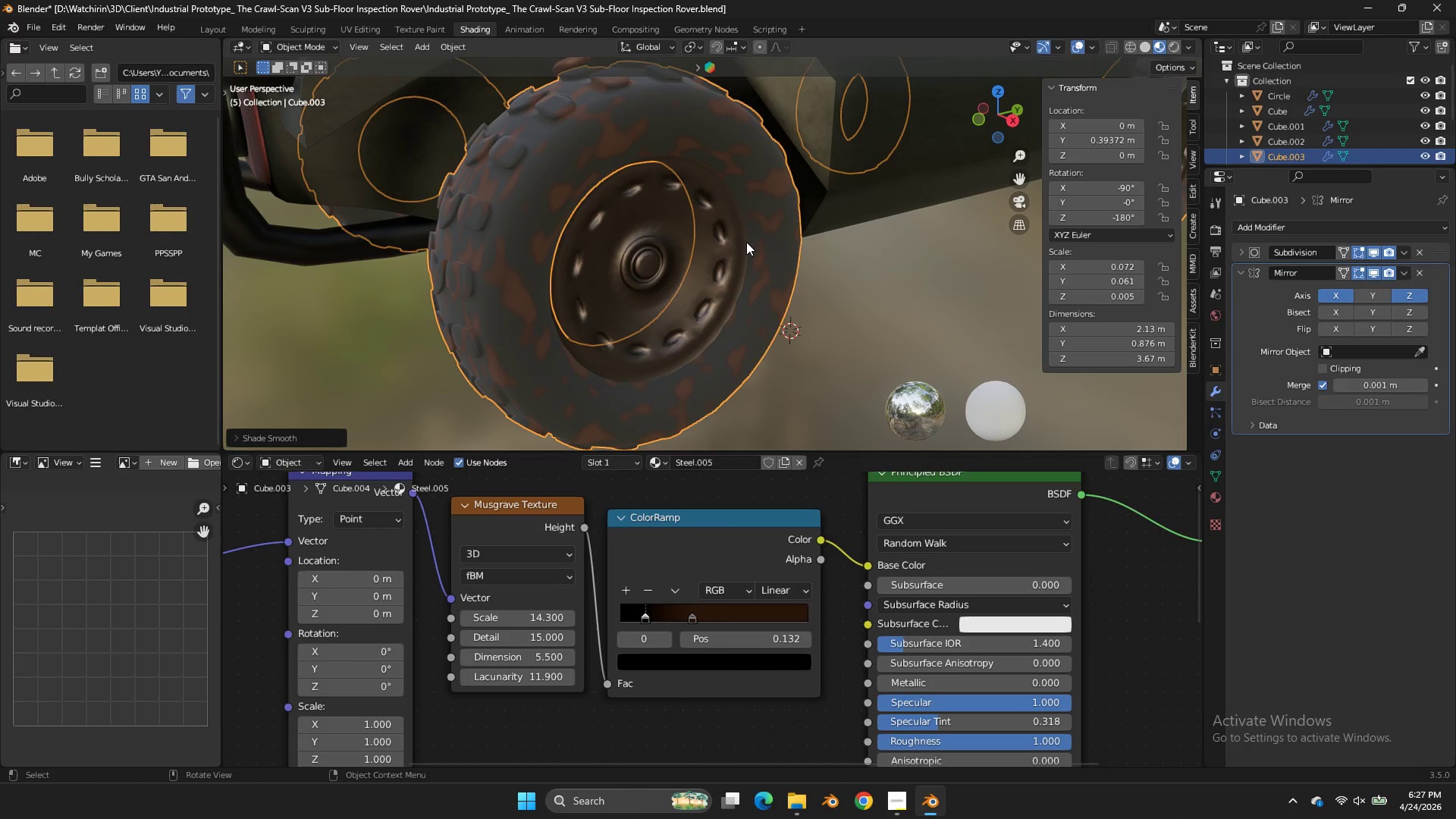 
right_click([746, 242])
 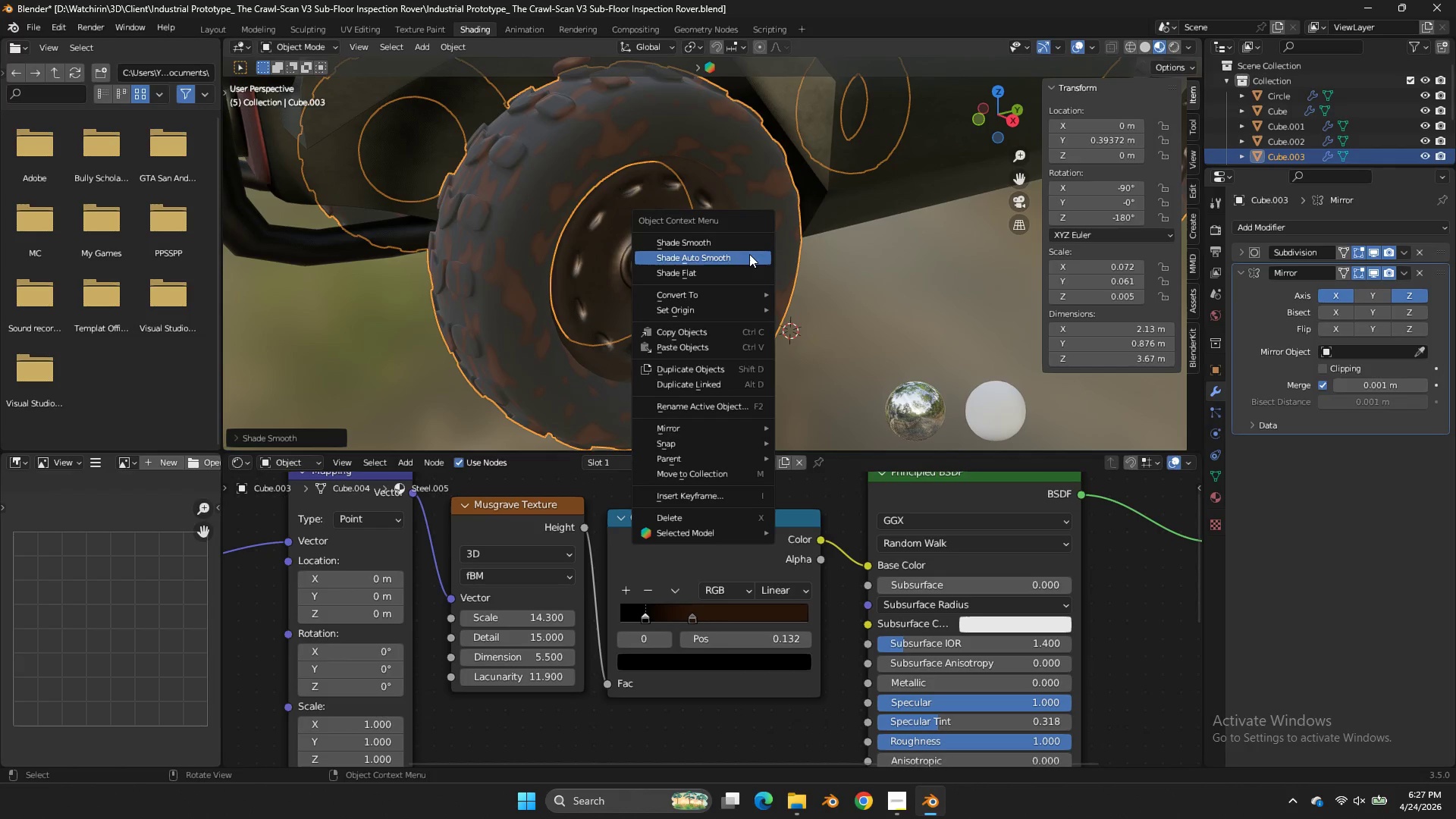 
left_click([749, 254])
 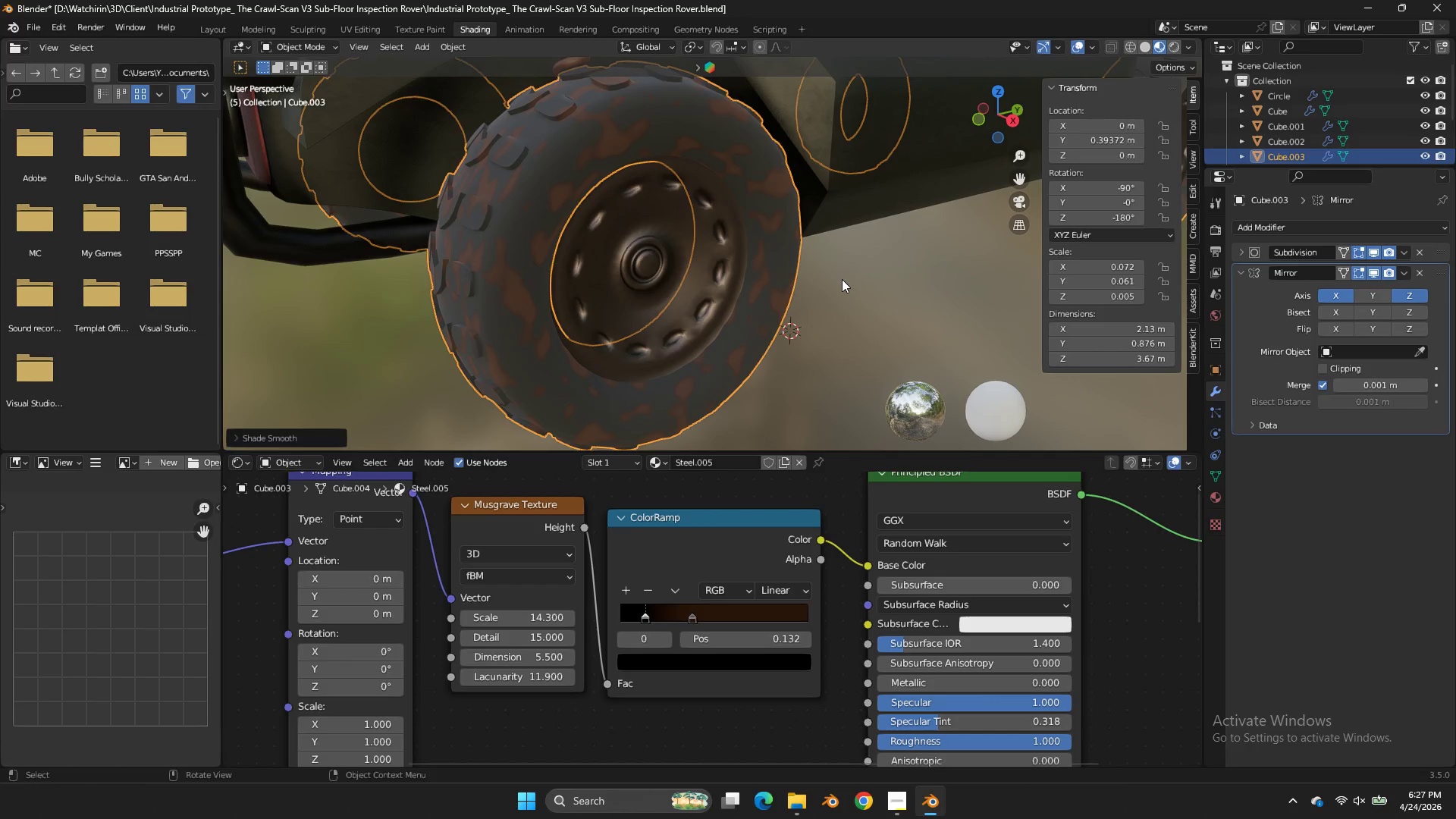 
left_click([842, 279])
 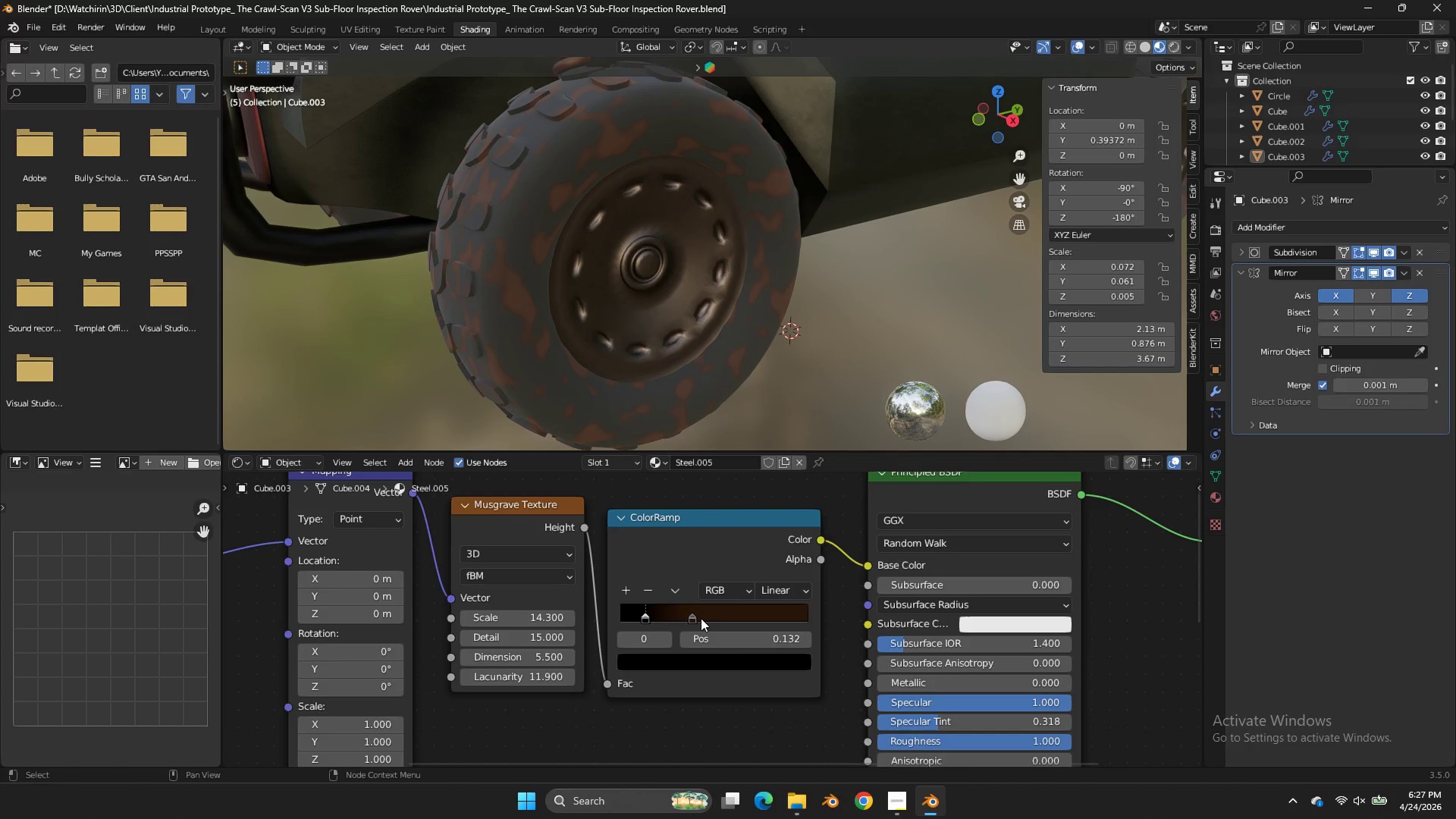 
left_click_drag(start_coordinate=[695, 610], to_coordinate=[736, 620])
 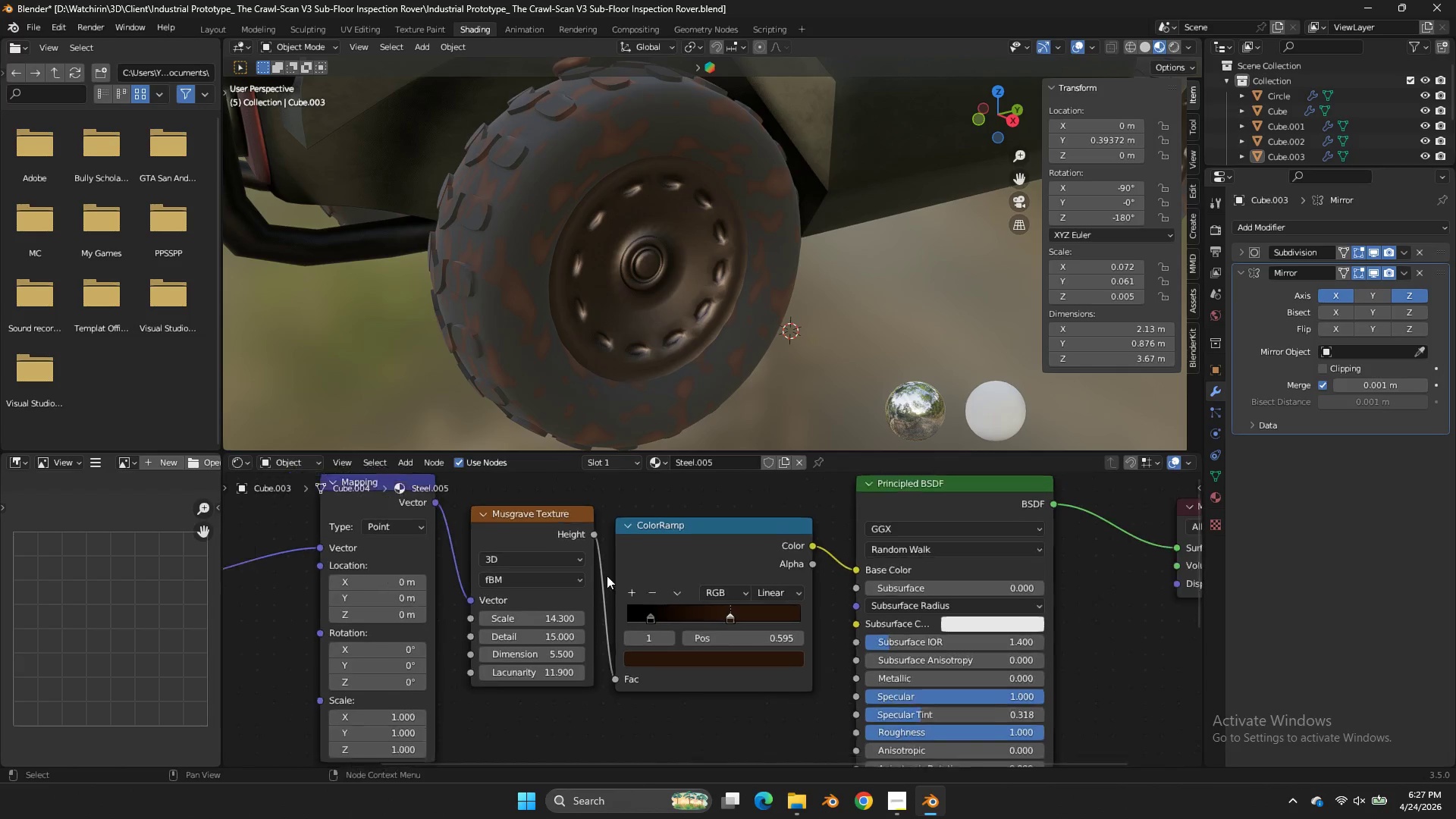 
scroll: coordinate [604, 579], scroll_direction: down, amount: 2.0
 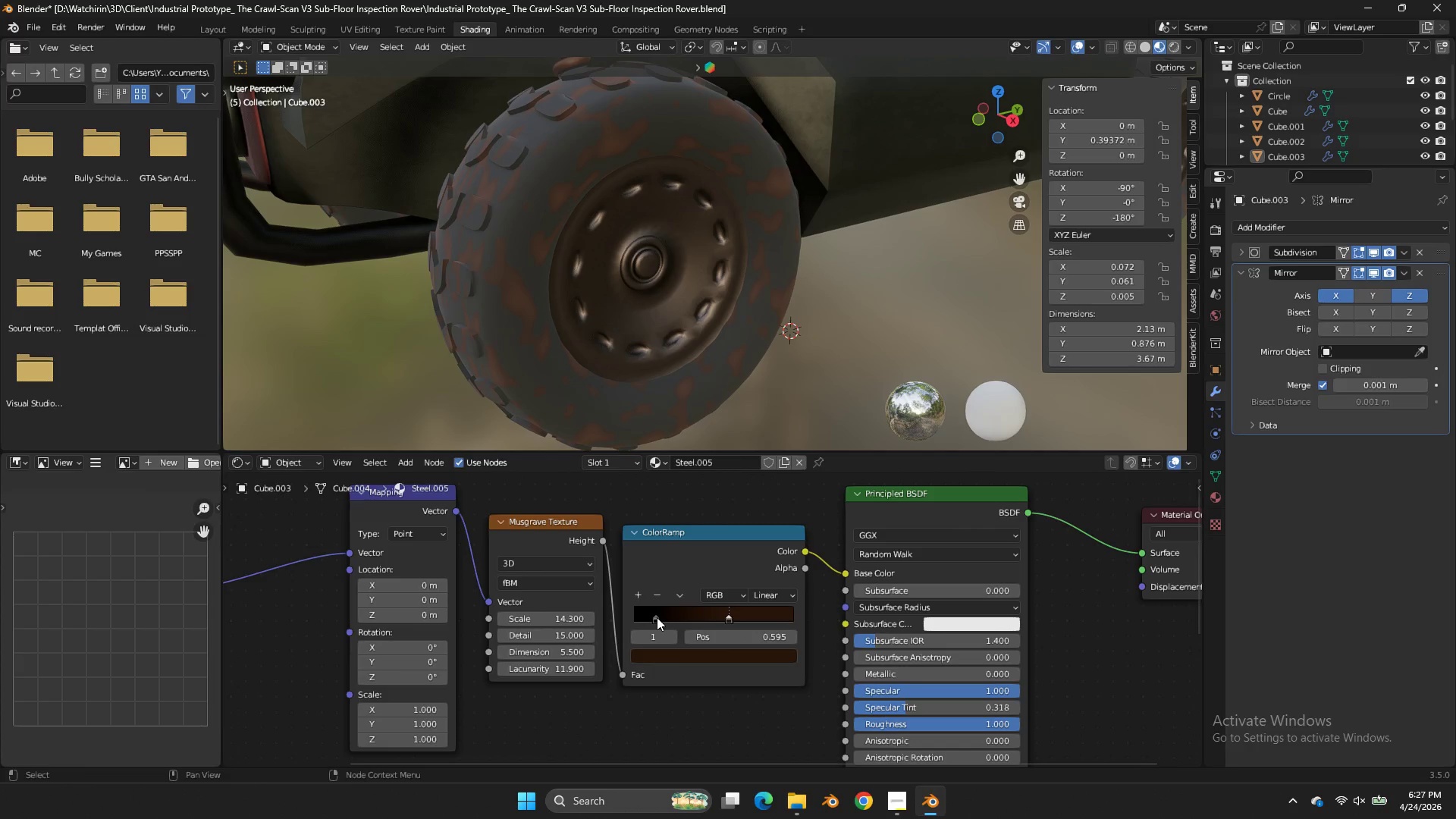 
left_click_drag(start_coordinate=[657, 618], to_coordinate=[664, 567])
 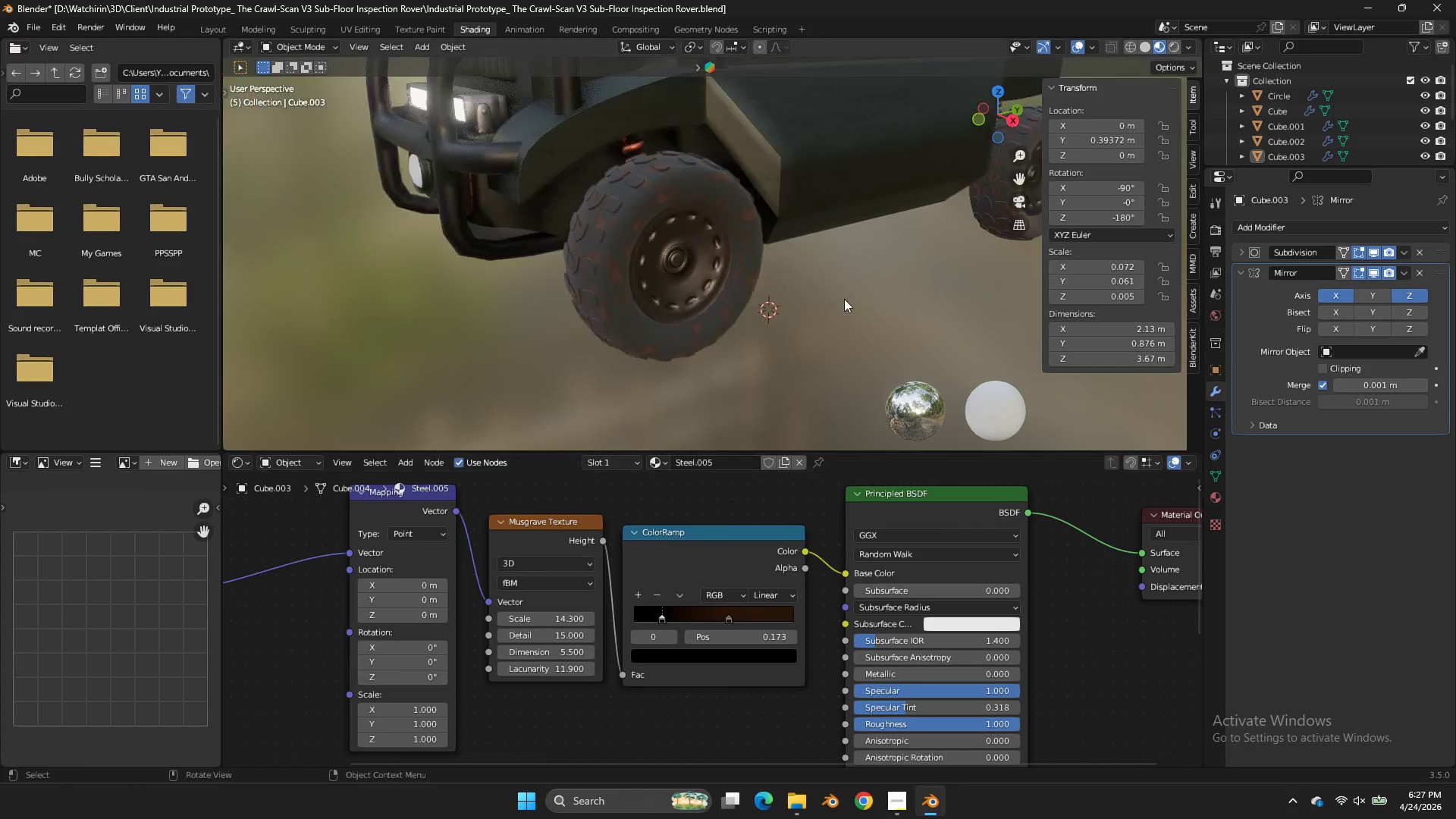 
left_click([844, 299])
 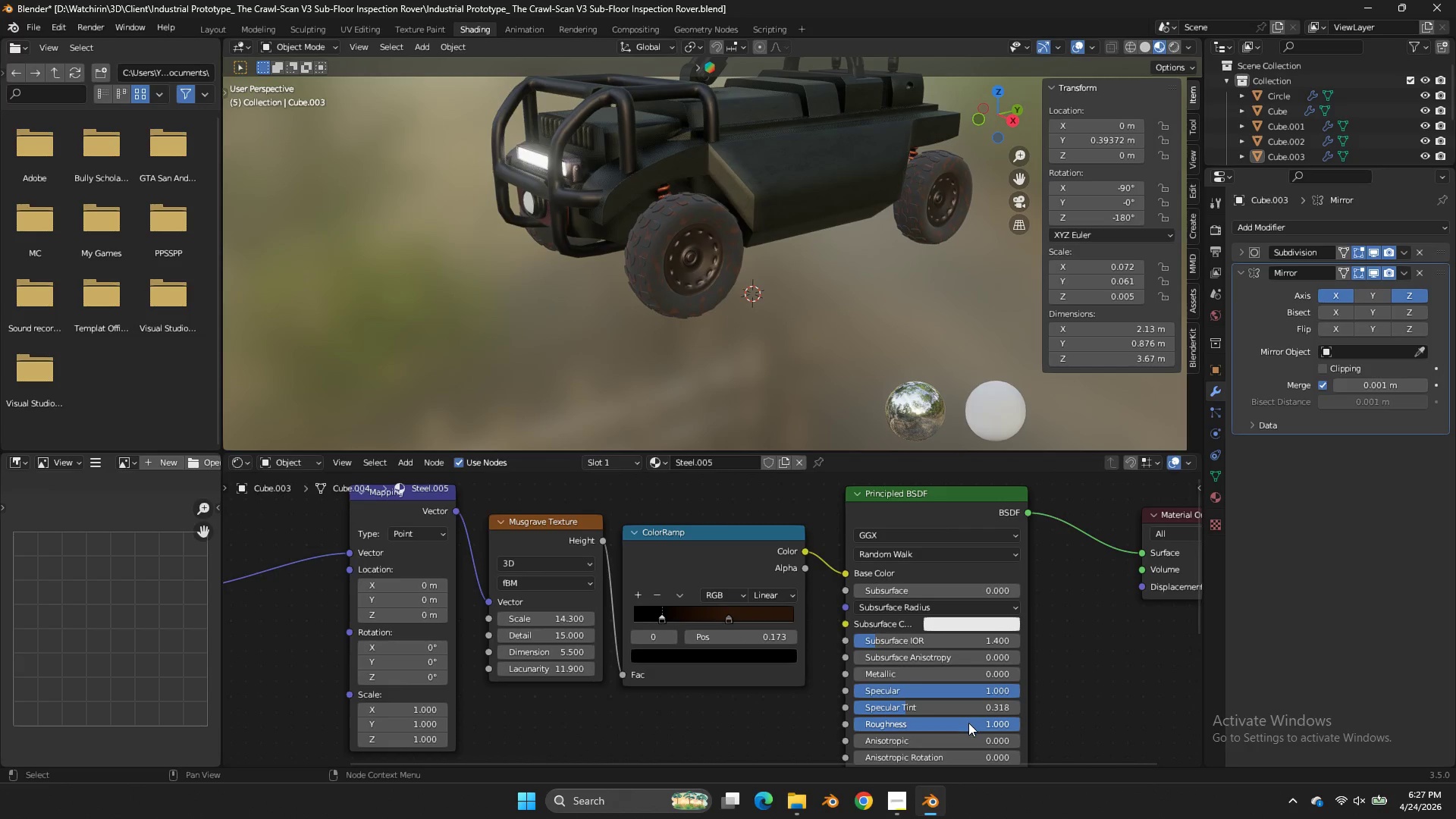 
scroll: coordinate [844, 299], scroll_direction: down, amount: 4.0
 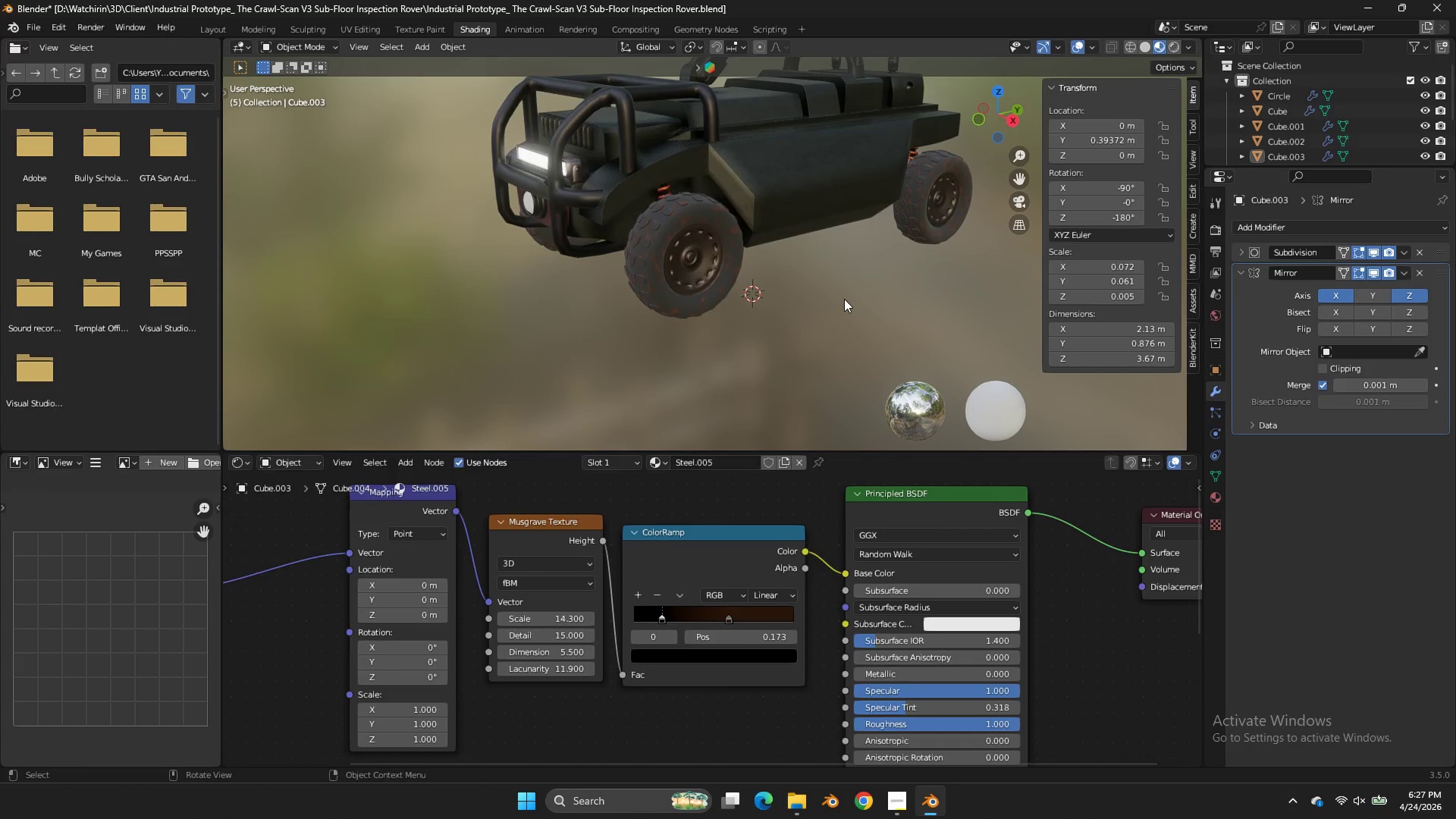 
left_click_drag(start_coordinate=[968, 723], to_coordinate=[618, 328])
 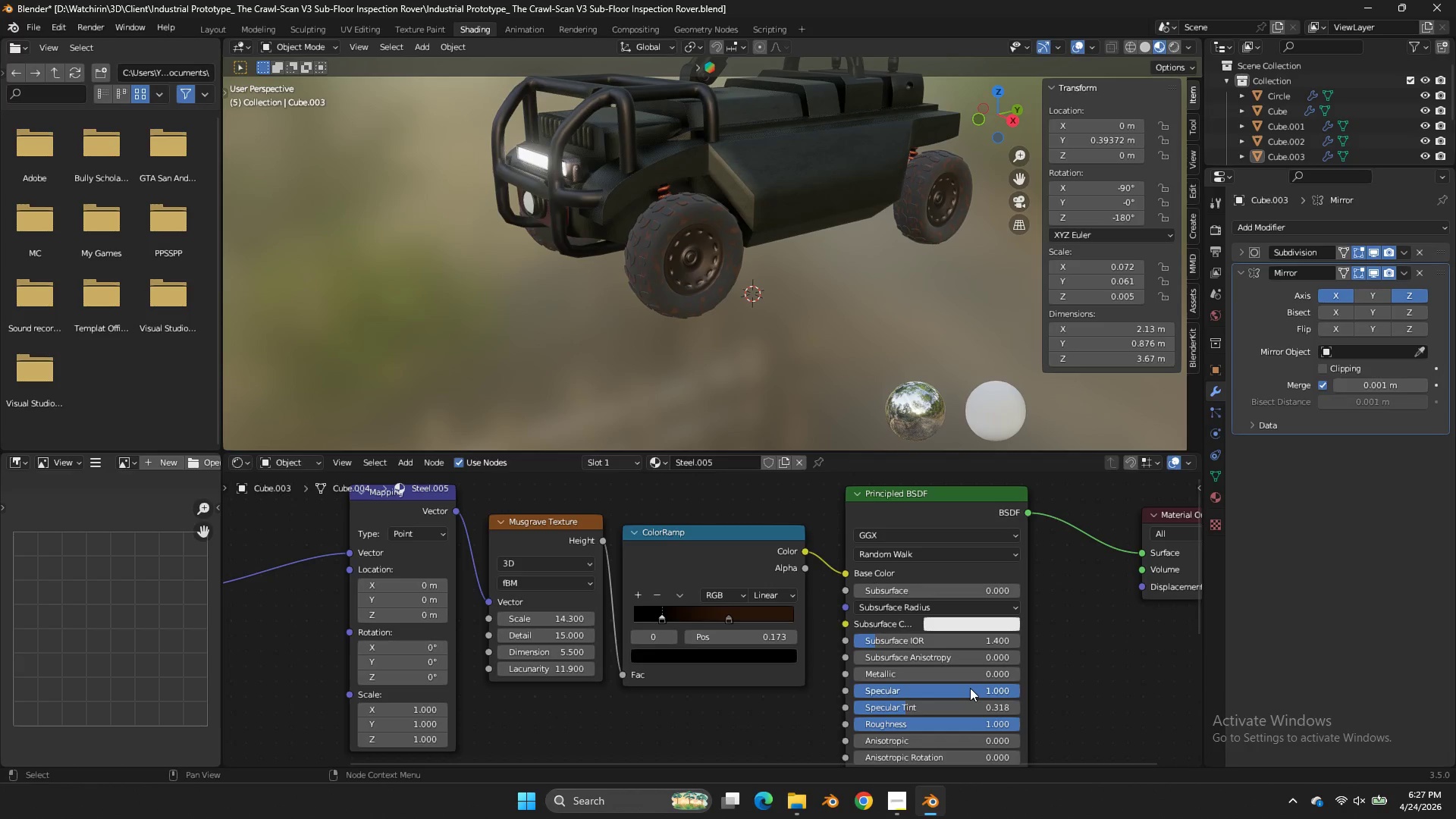 
left_click_drag(start_coordinate=[971, 688], to_coordinate=[894, 428])
 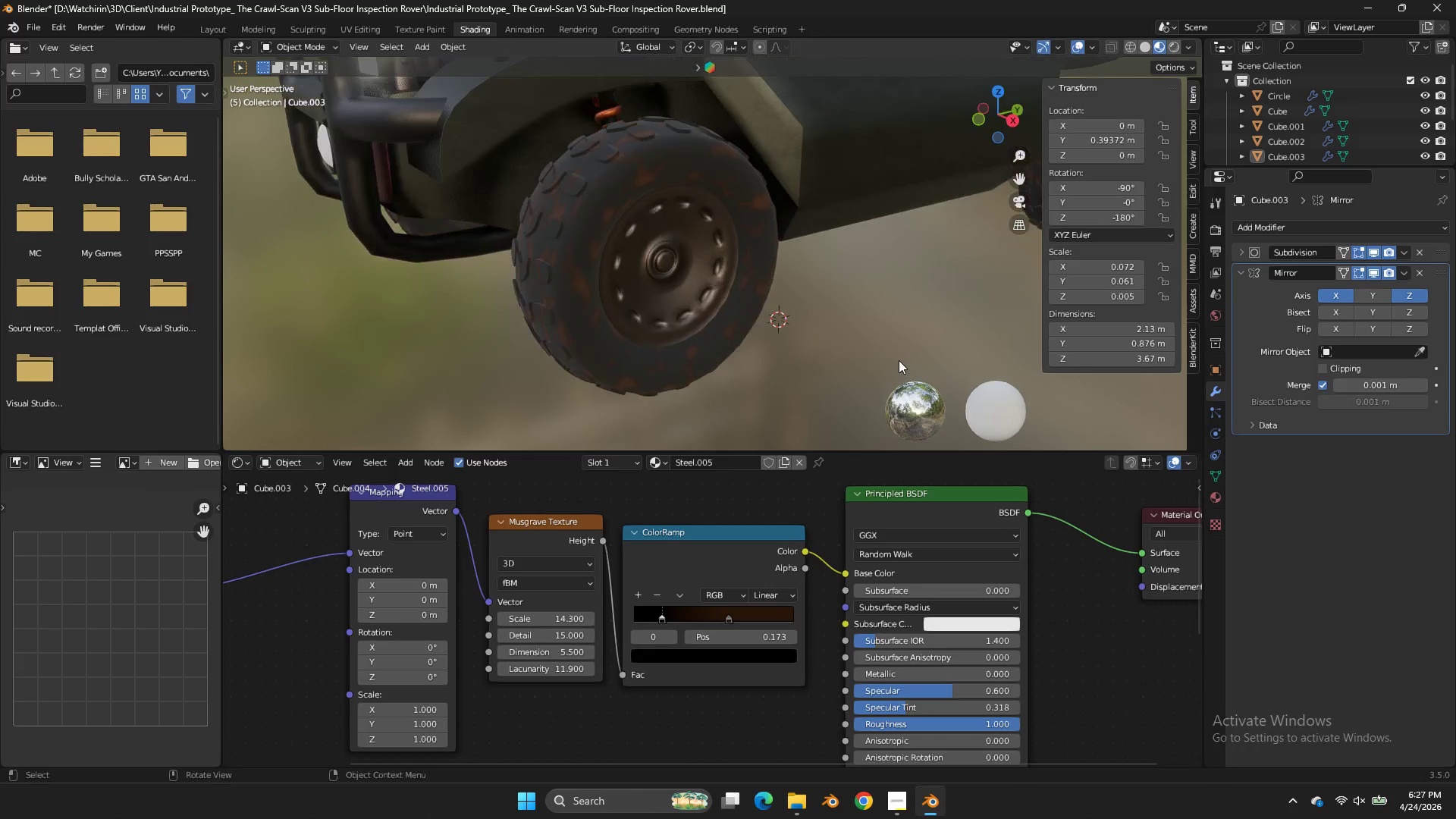 
scroll: coordinate [899, 360], scroll_direction: up, amount: 3.0
 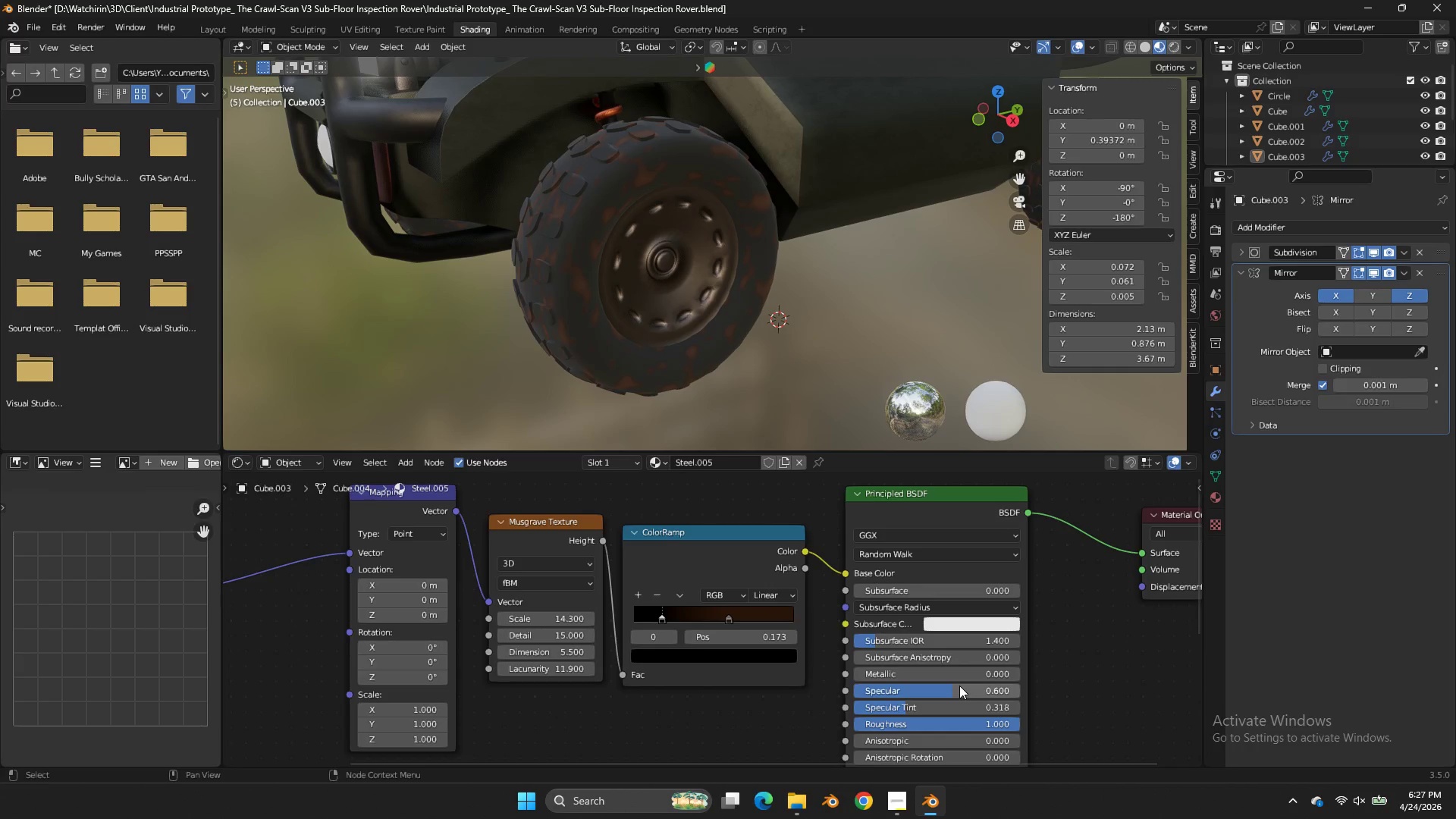 
left_click_drag(start_coordinate=[959, 694], to_coordinate=[561, 290])
 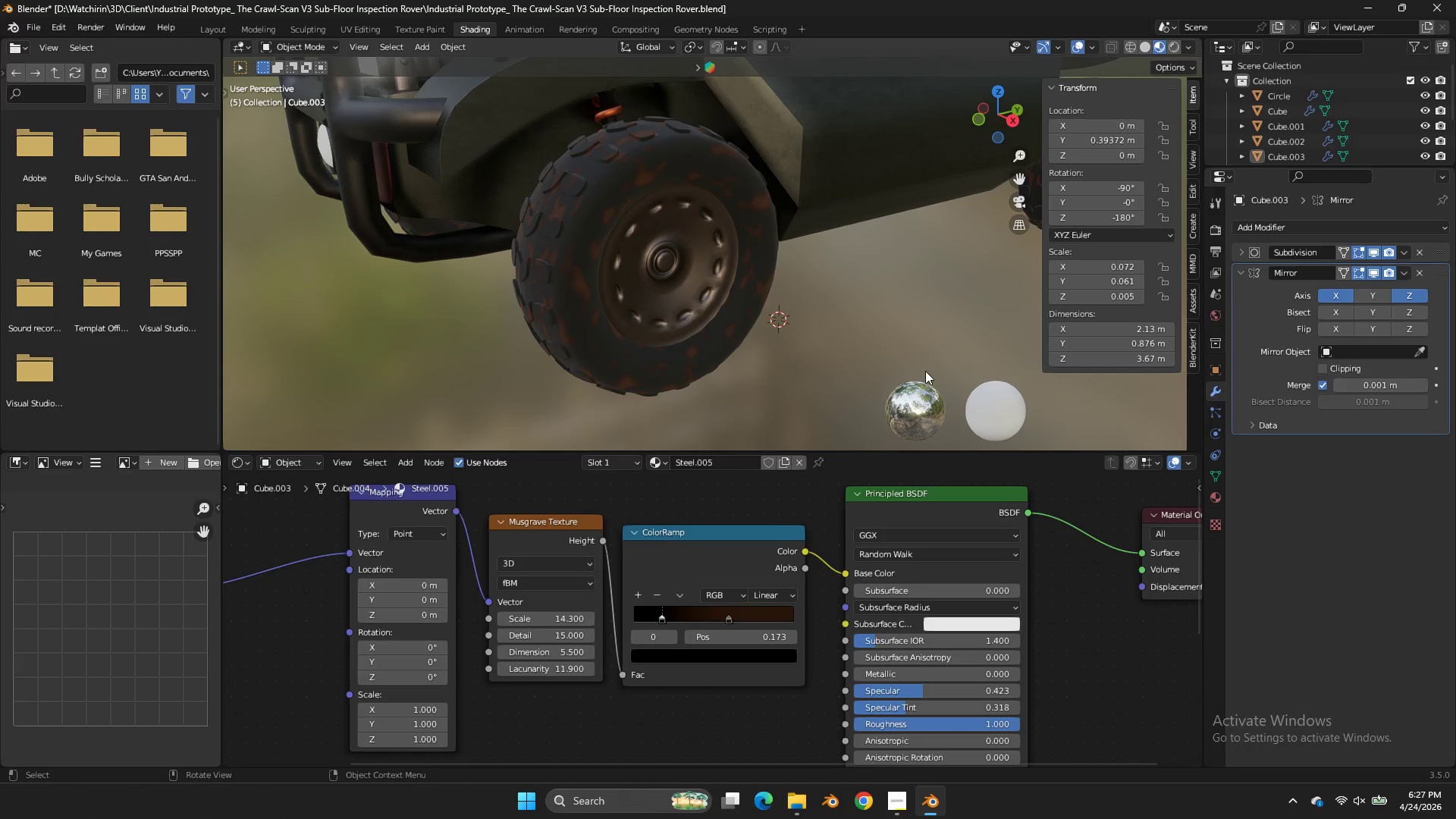 
left_click_drag(start_coordinate=[925, 371], to_coordinate=[925, 354])
 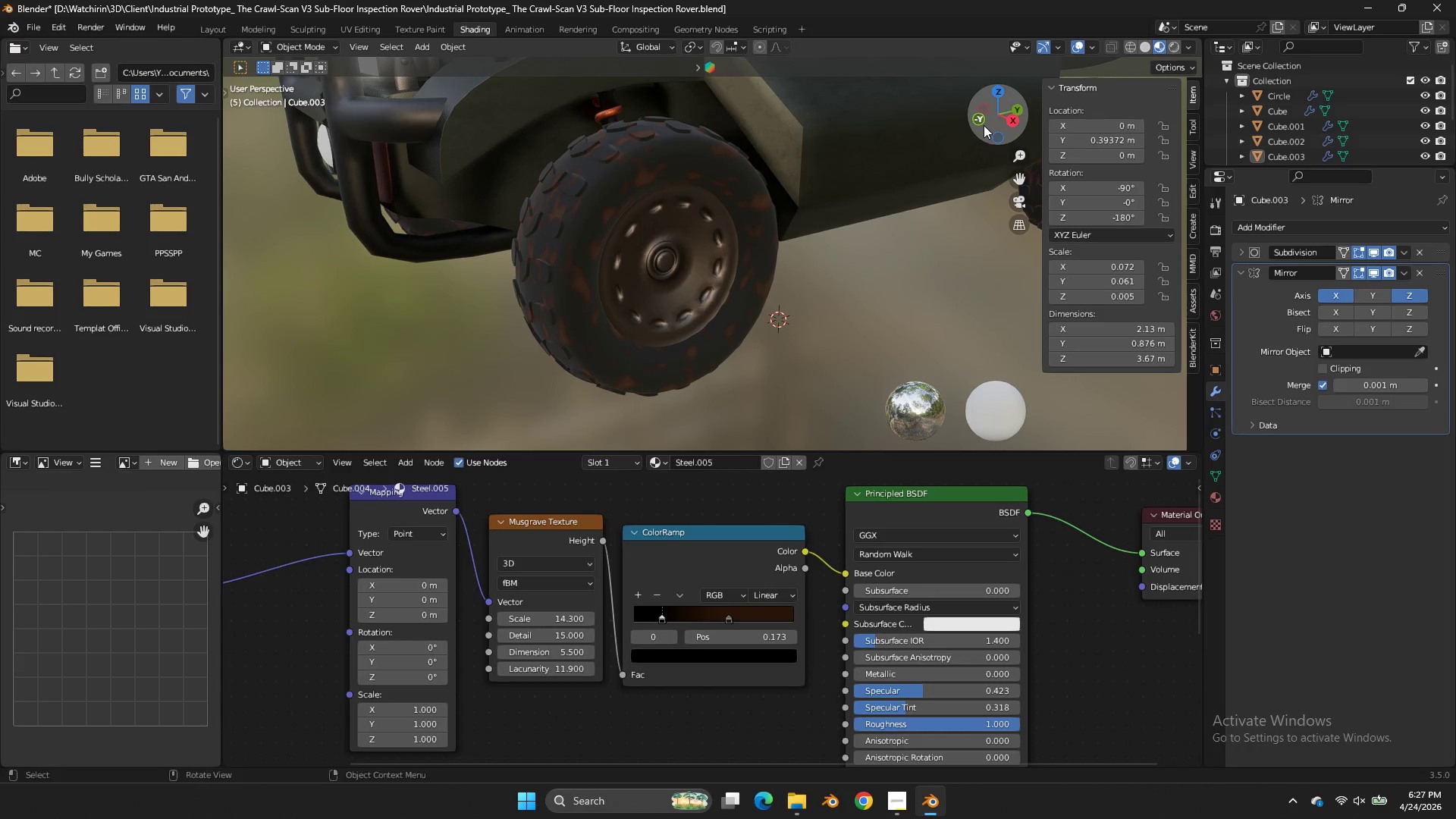 
left_click_drag(start_coordinate=[984, 125], to_coordinate=[982, 121])
 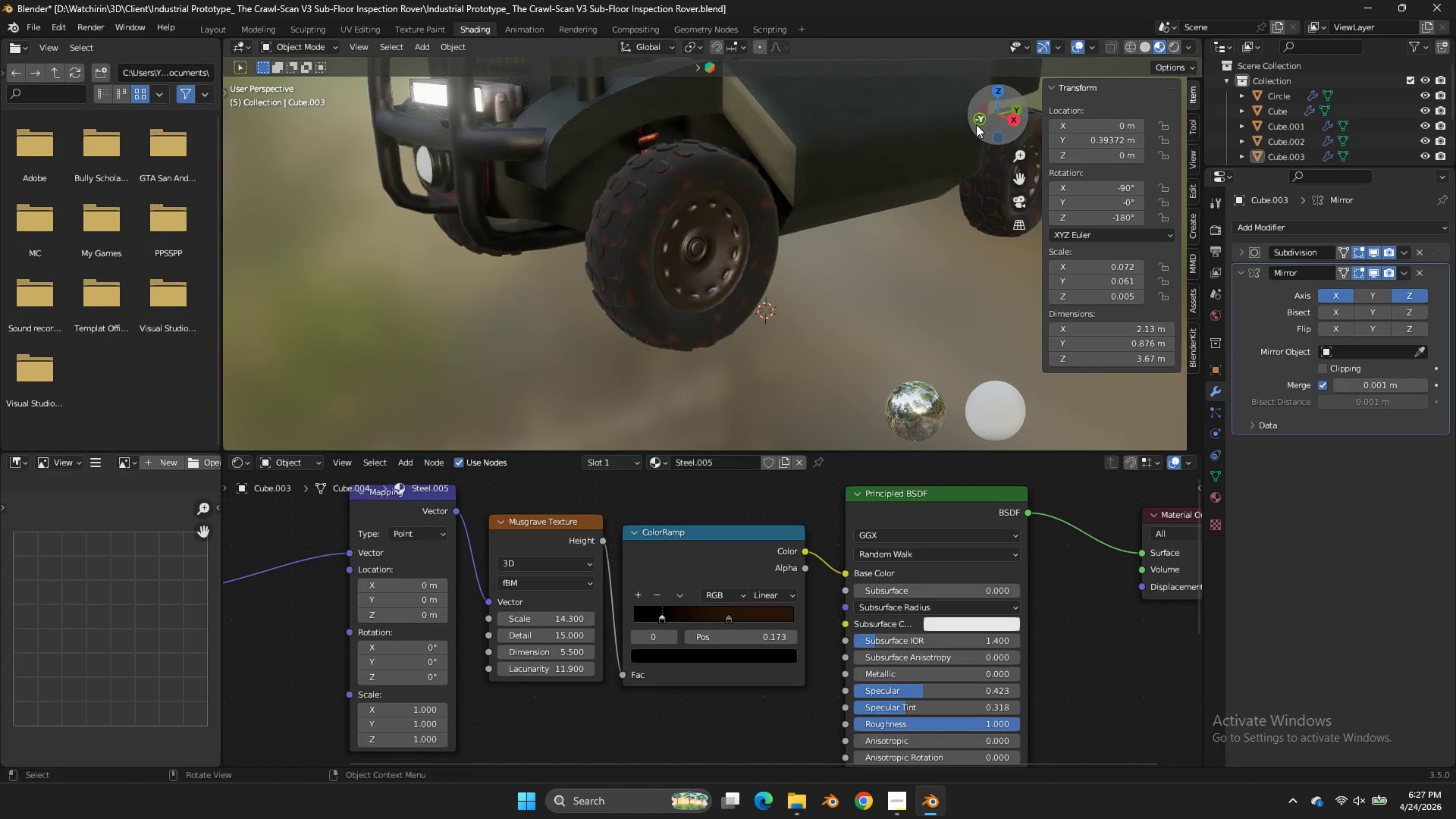 
scroll: coordinate [976, 124], scroll_direction: down, amount: 3.0
 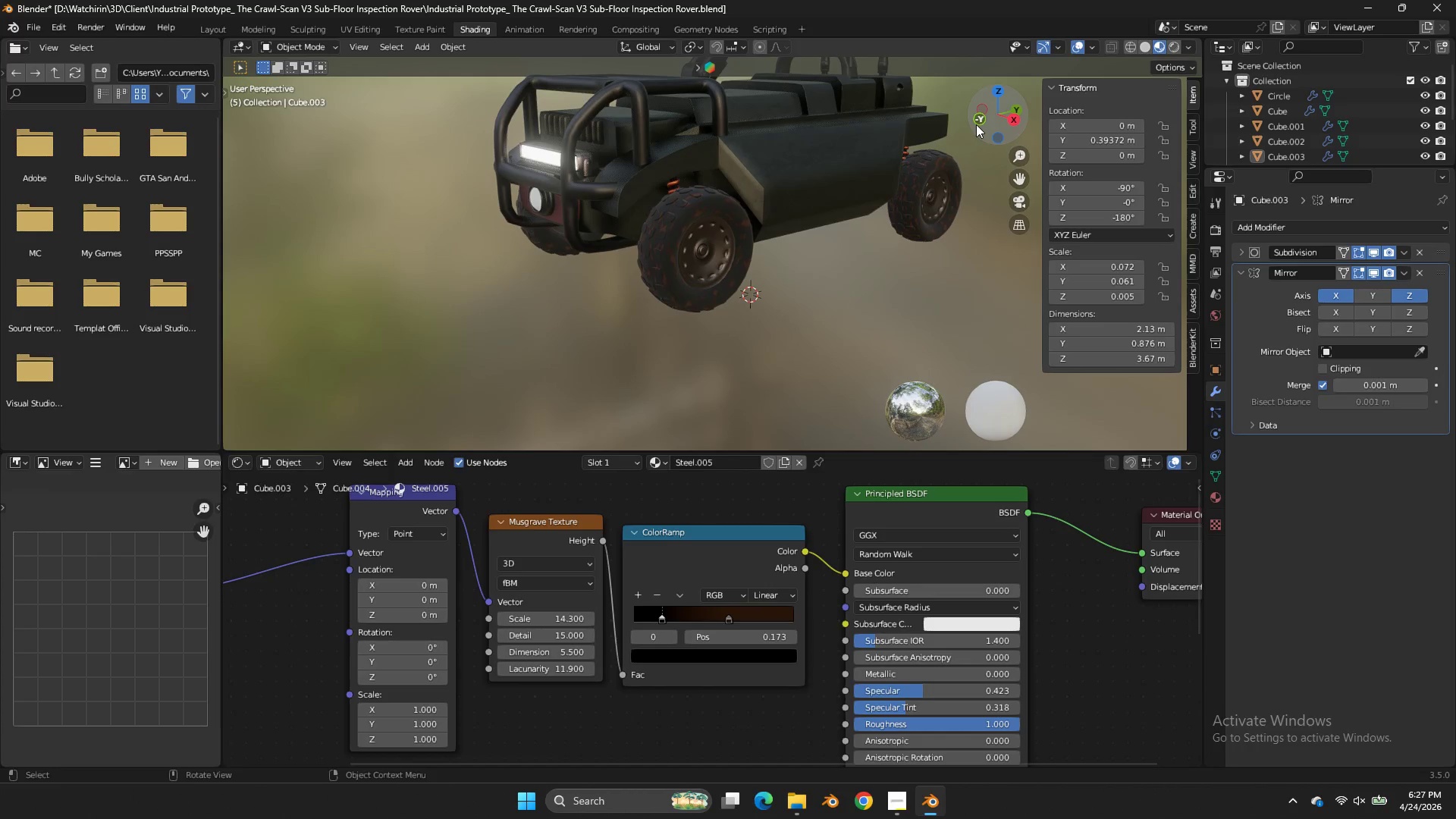 
left_click_drag(start_coordinate=[976, 124], to_coordinate=[967, 138])
 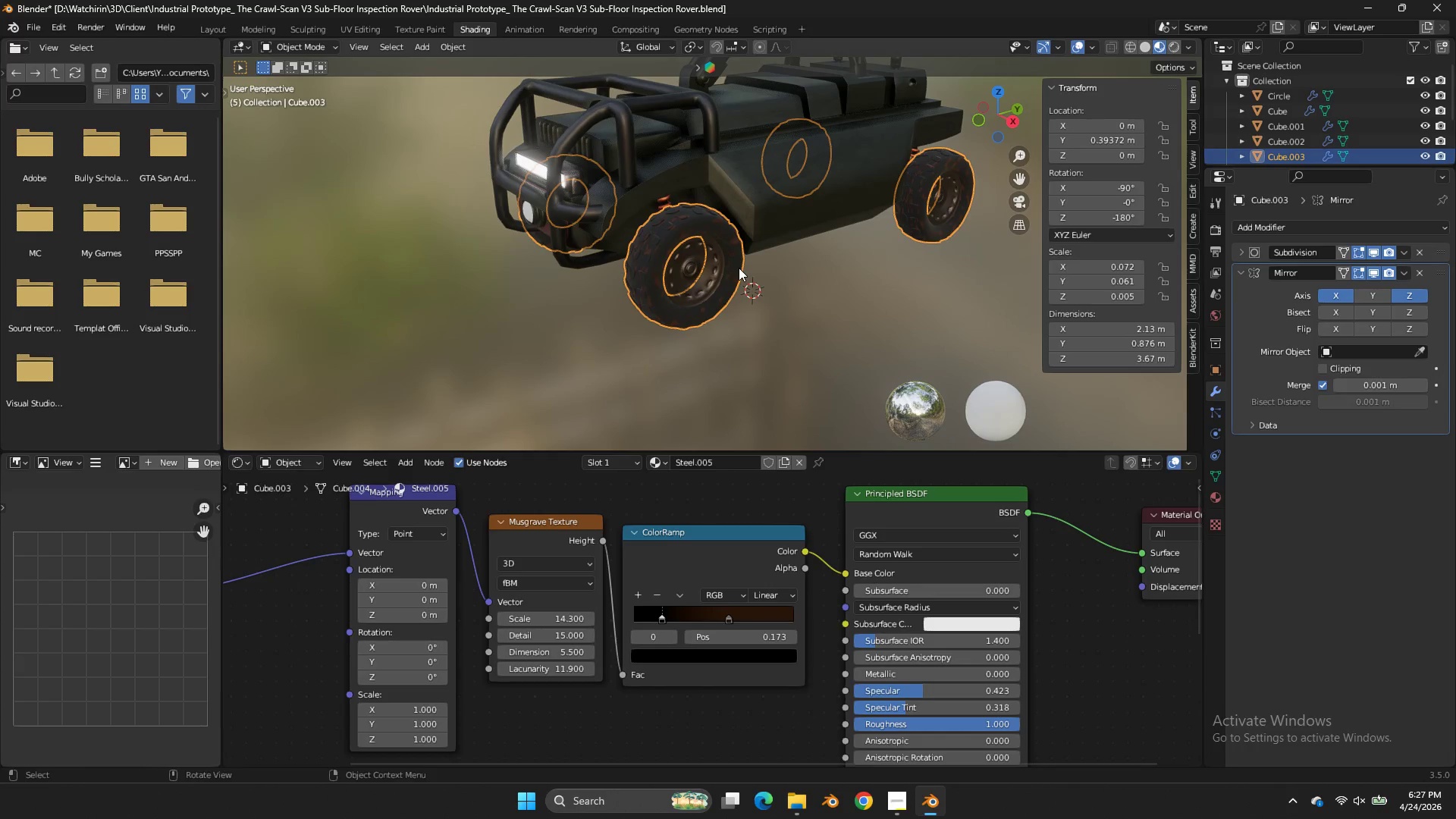 
double_click([739, 268])
 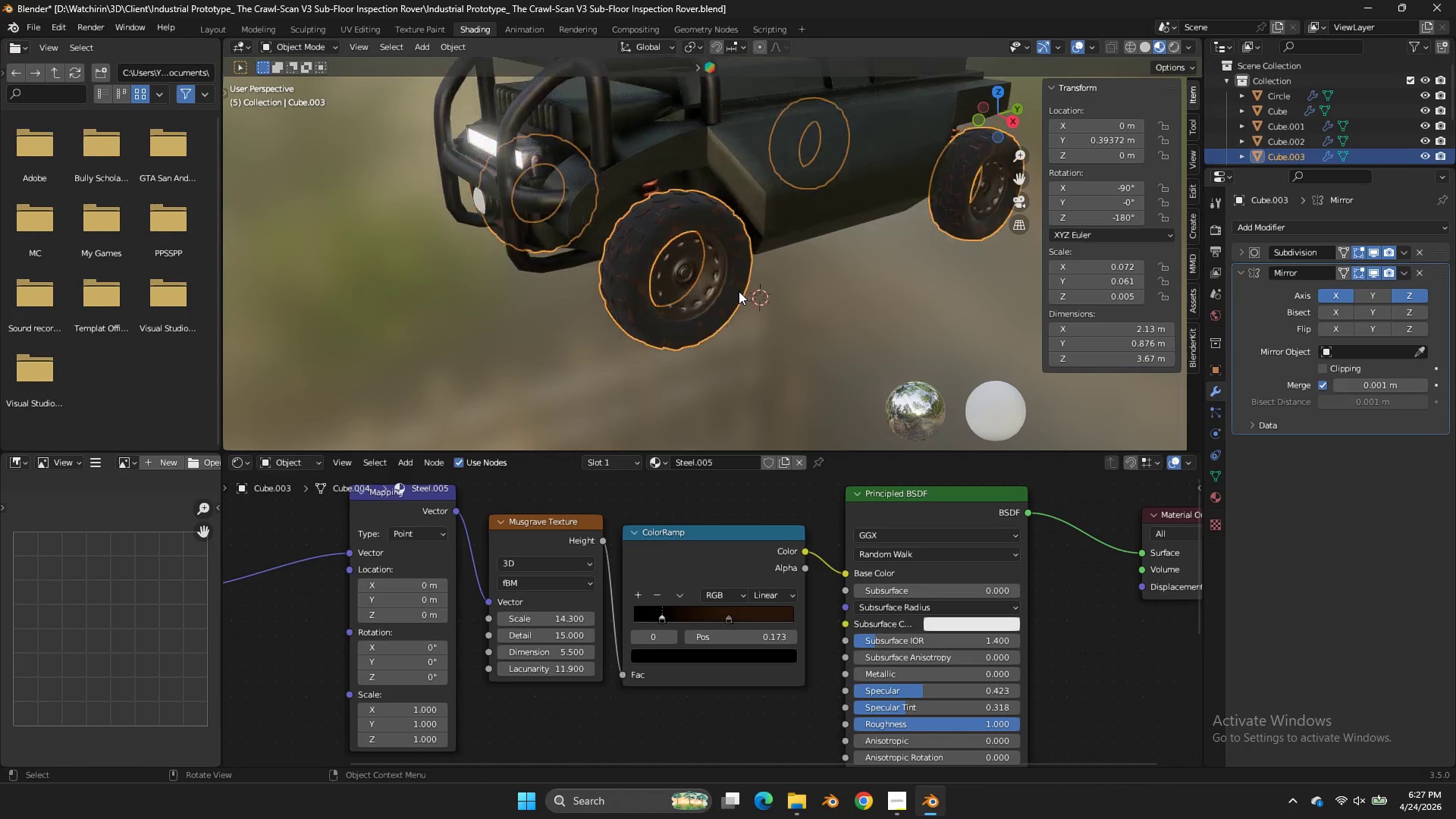 
scroll: coordinate [739, 291], scroll_direction: up, amount: 2.0
 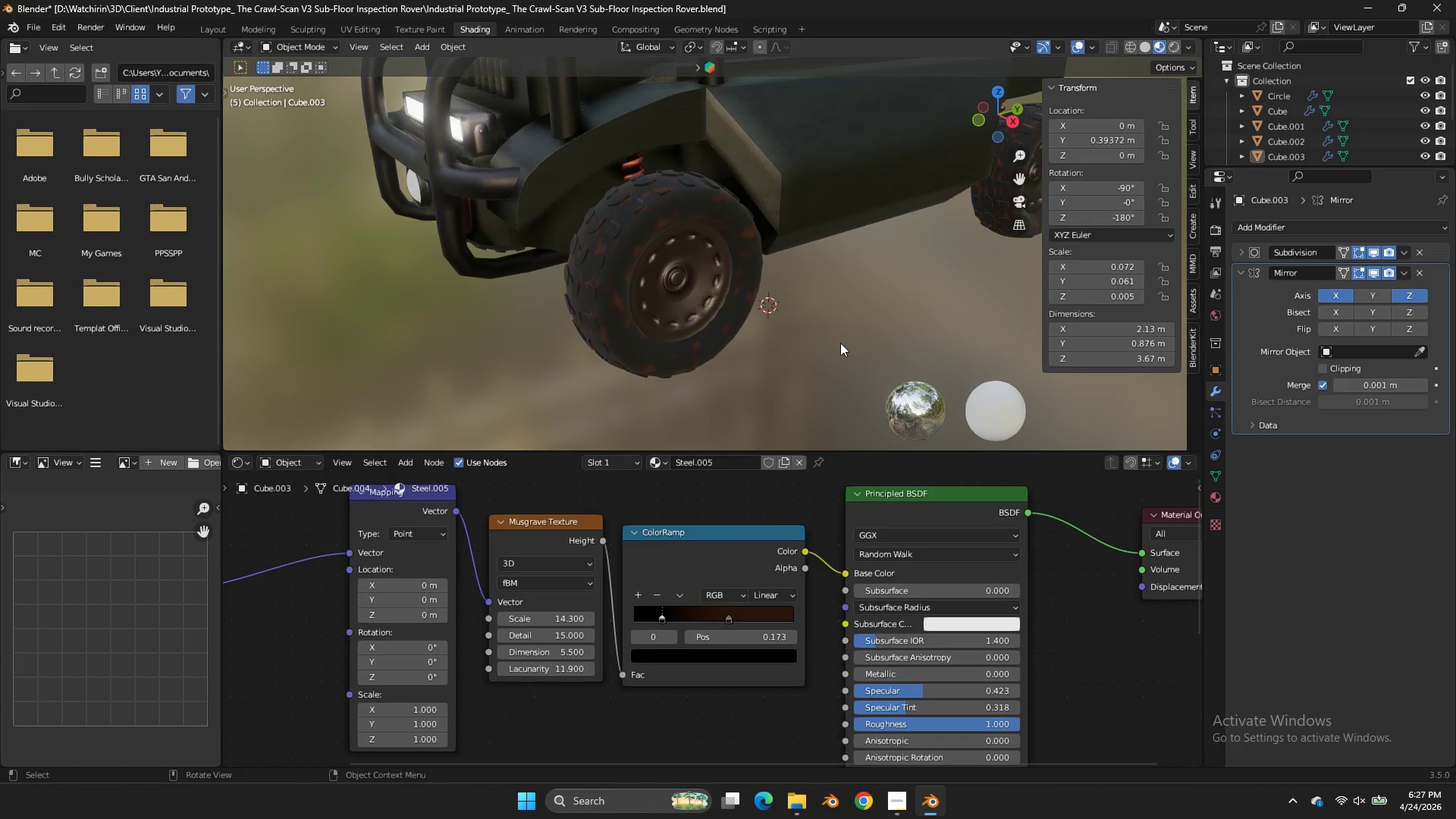 
scroll: coordinate [853, 366], scroll_direction: down, amount: 3.0
 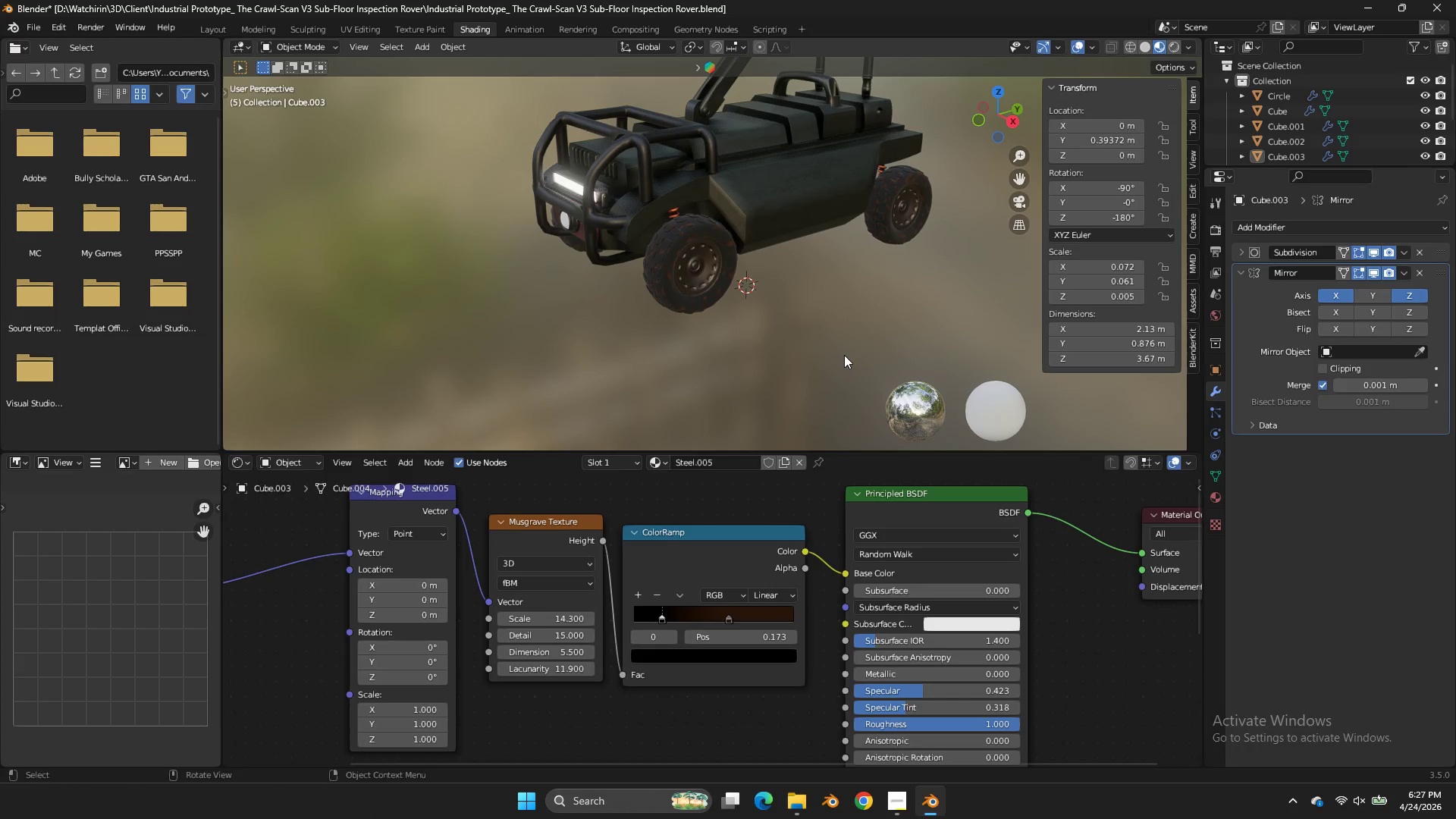 
scroll: coordinate [830, 311], scroll_direction: up, amount: 3.0
 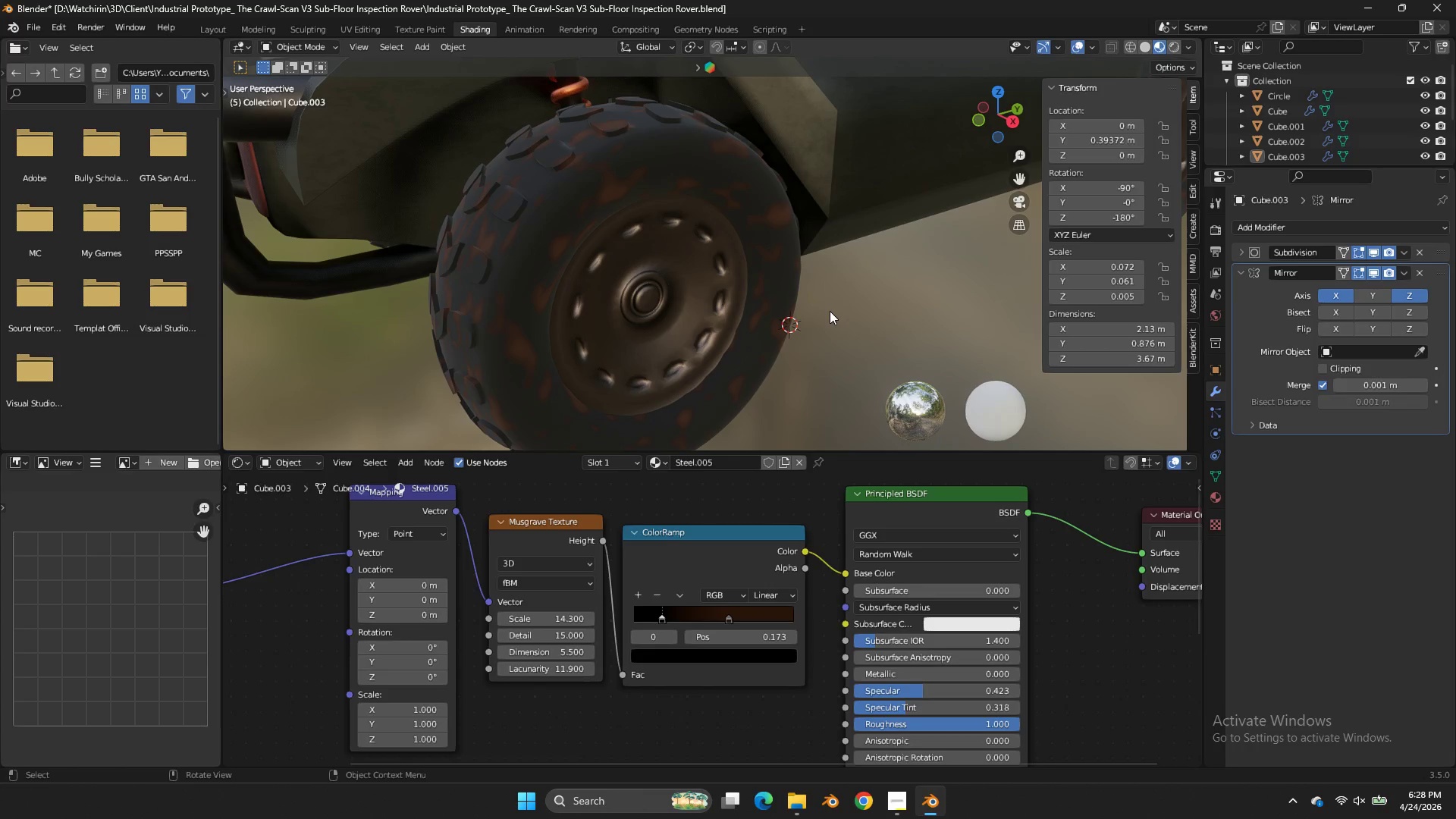 
wait(14.74)
 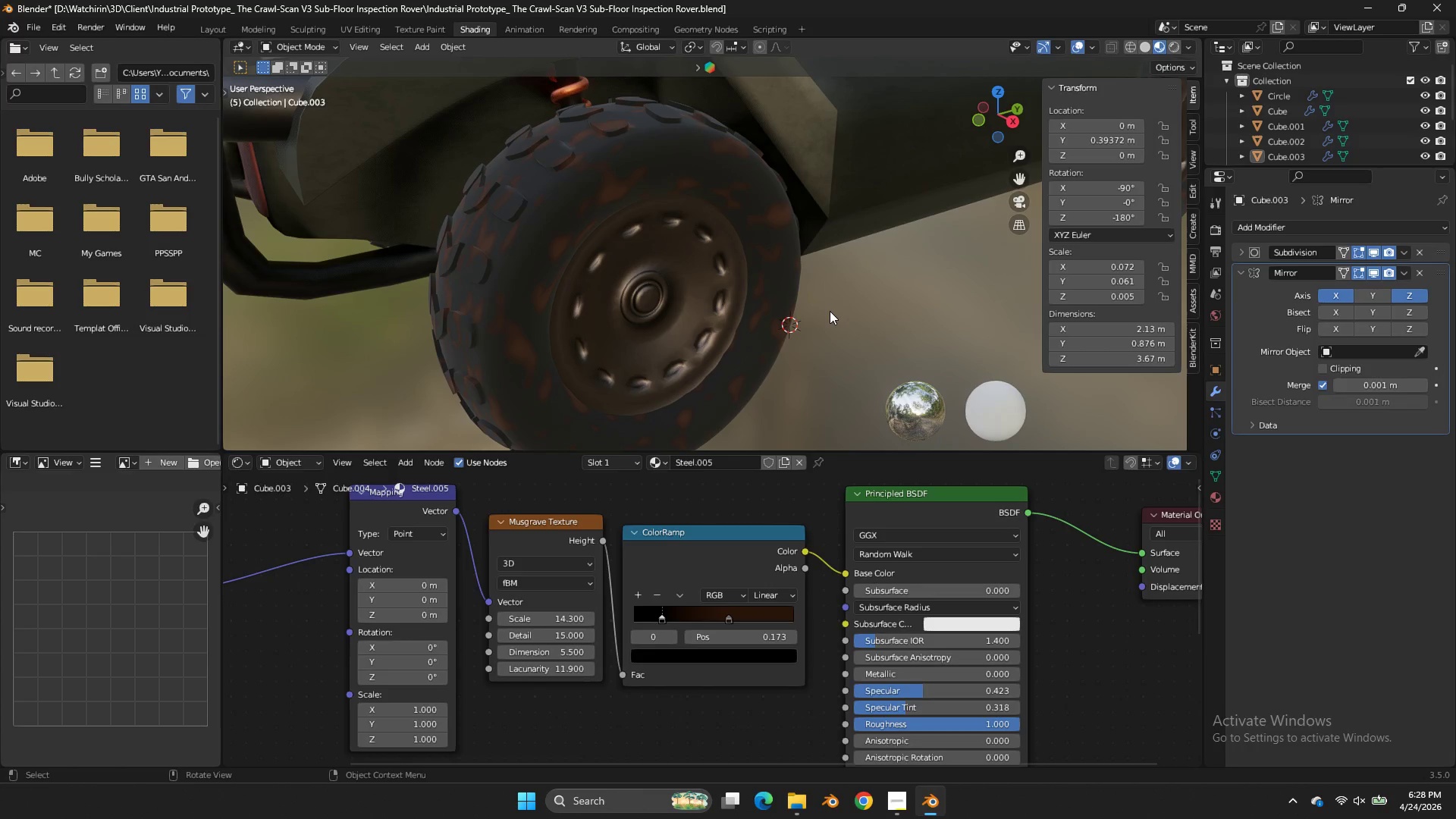 
scroll: coordinate [895, 128], scroll_direction: down, amount: 5.0
 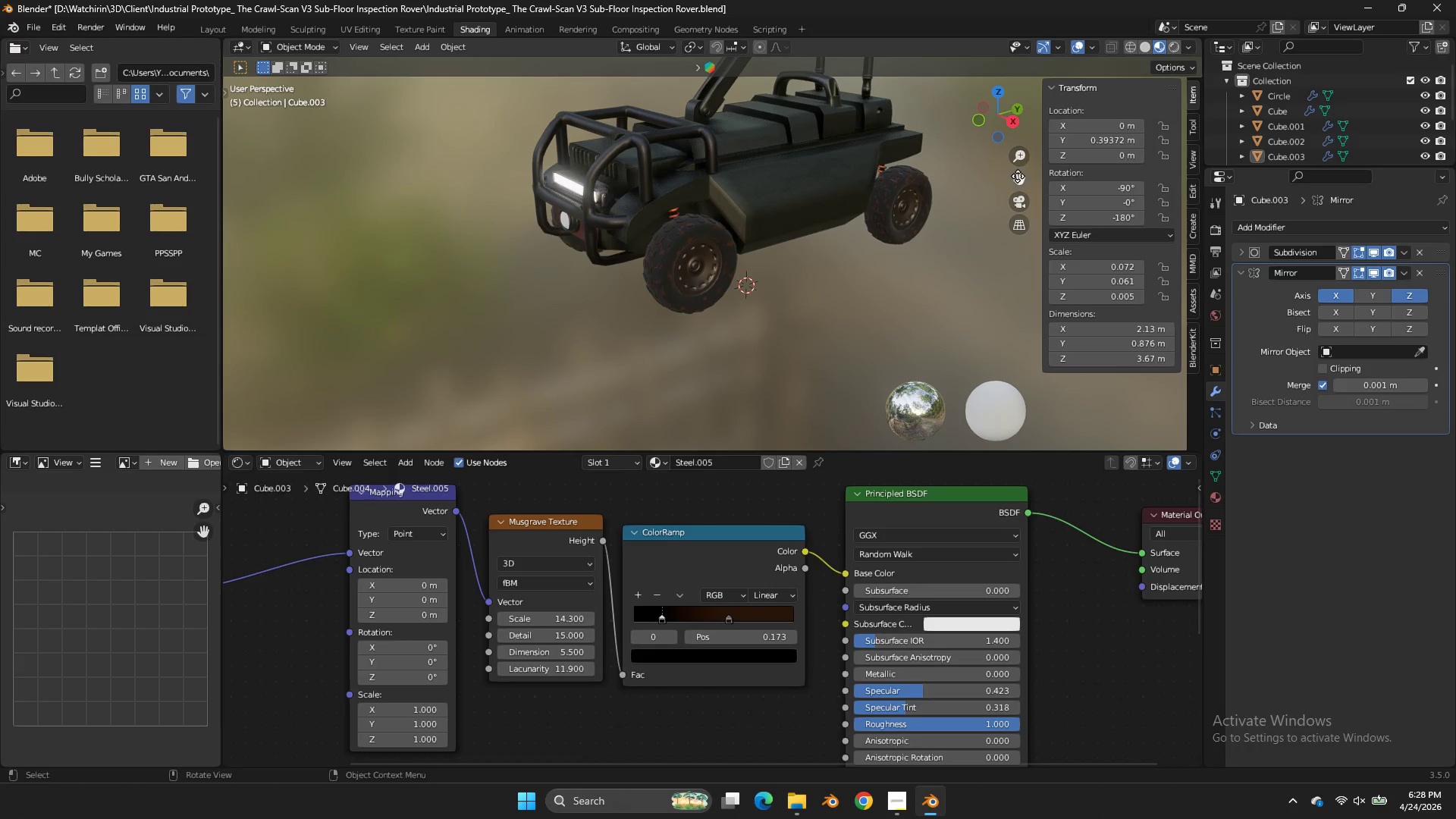 
left_click_drag(start_coordinate=[1018, 176], to_coordinate=[961, 264])
 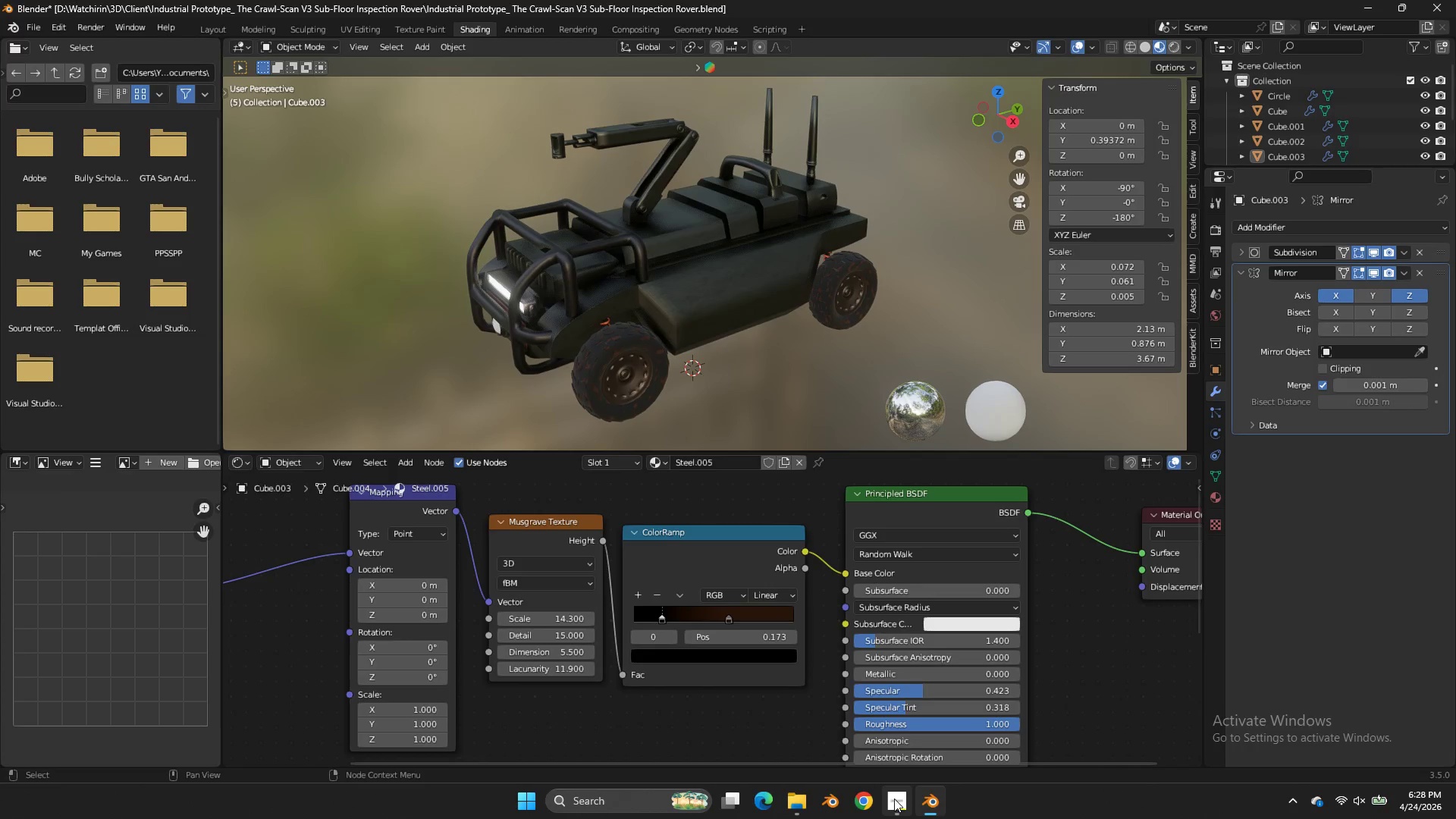 
left_click([893, 799])